 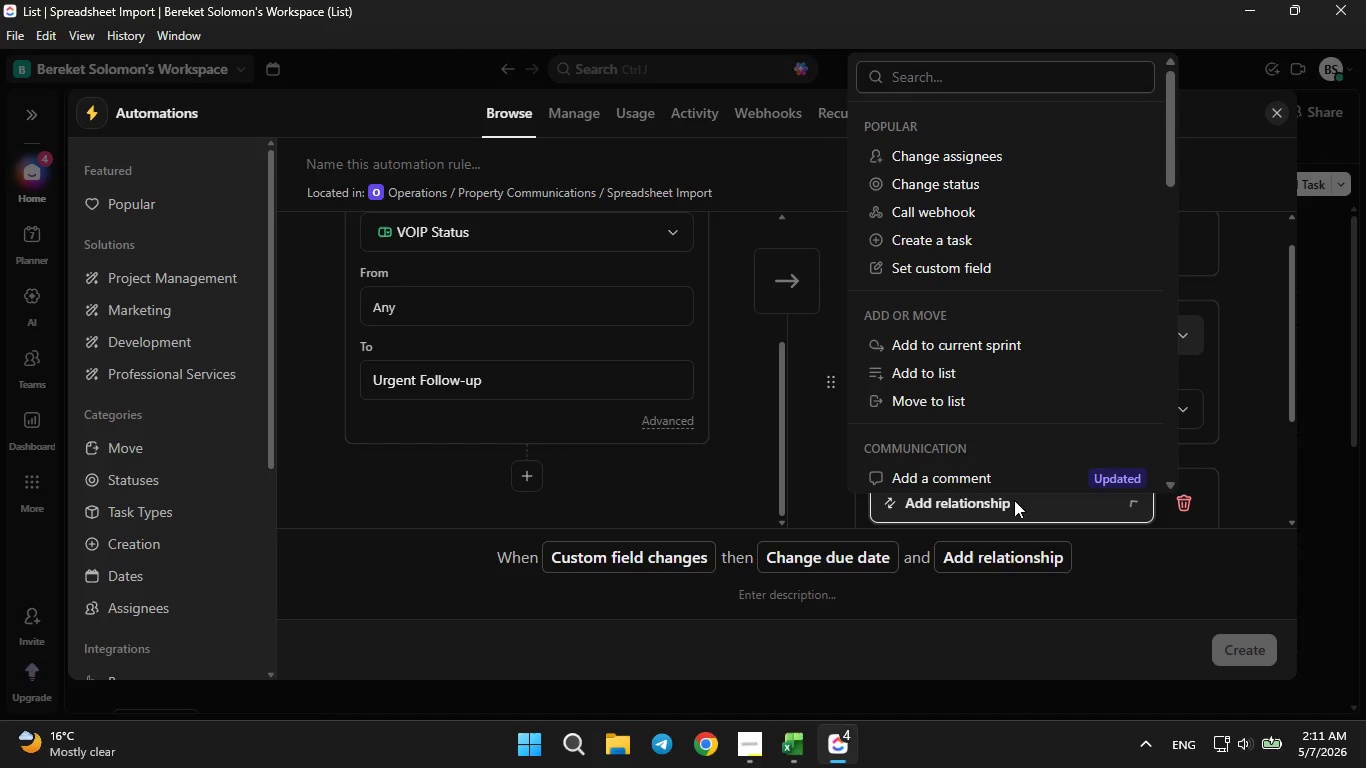 
scroll: coordinate [966, 302], scroll_direction: down, amount: 10.0
 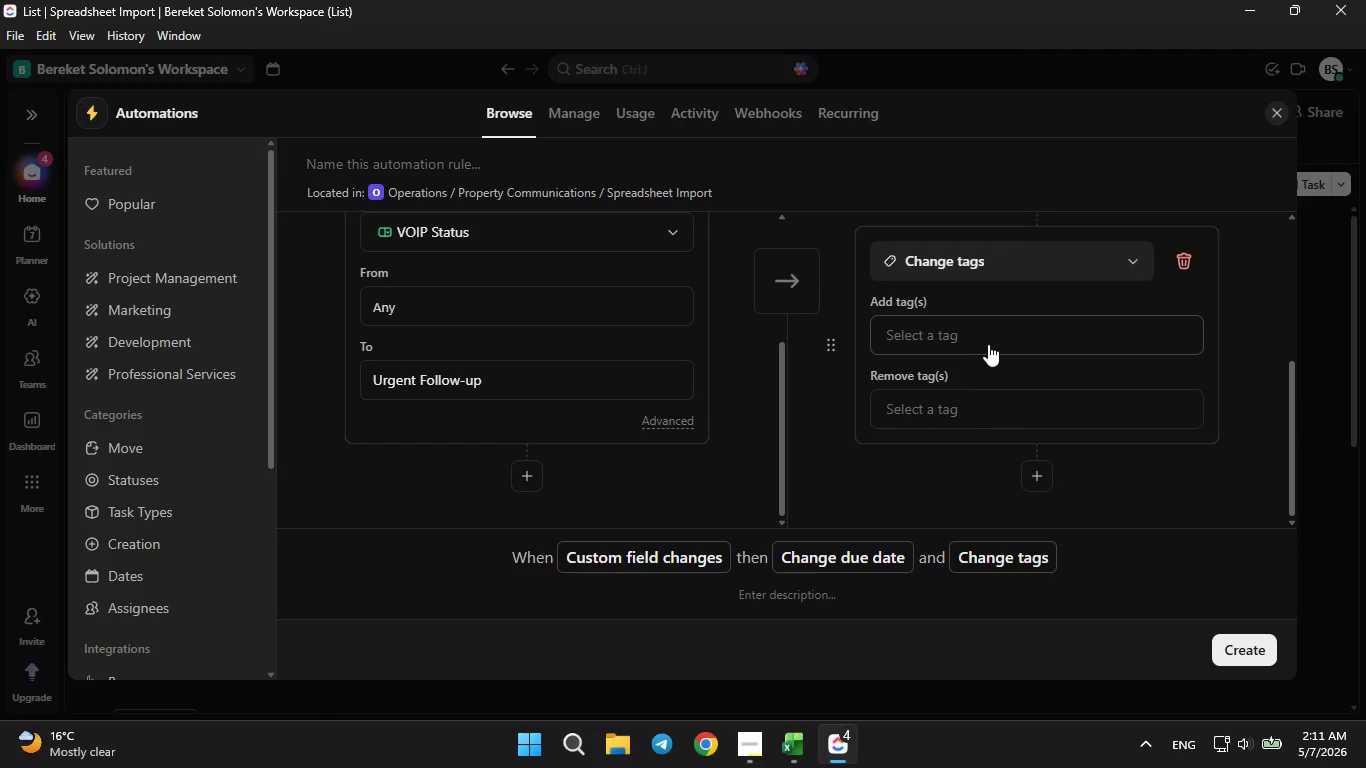 
left_click([988, 344])
 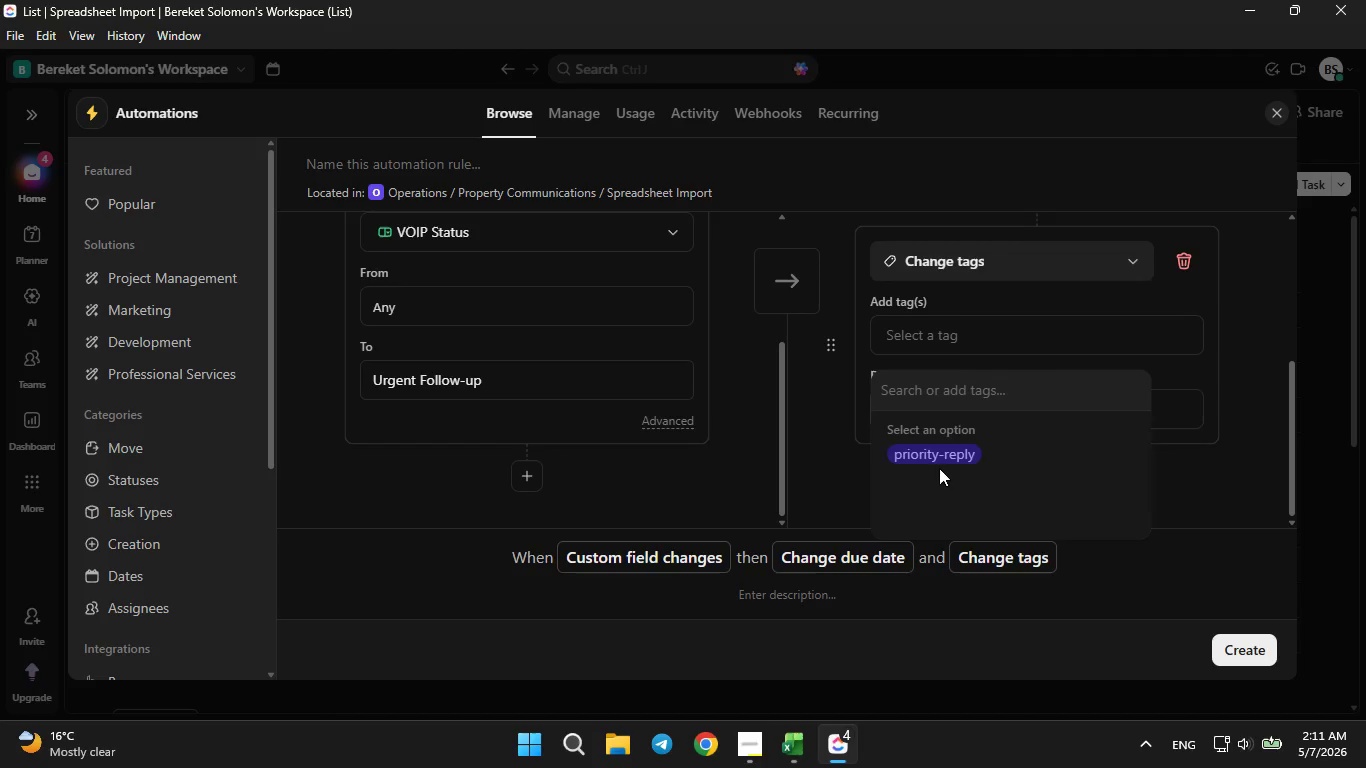 
left_click([934, 451])
 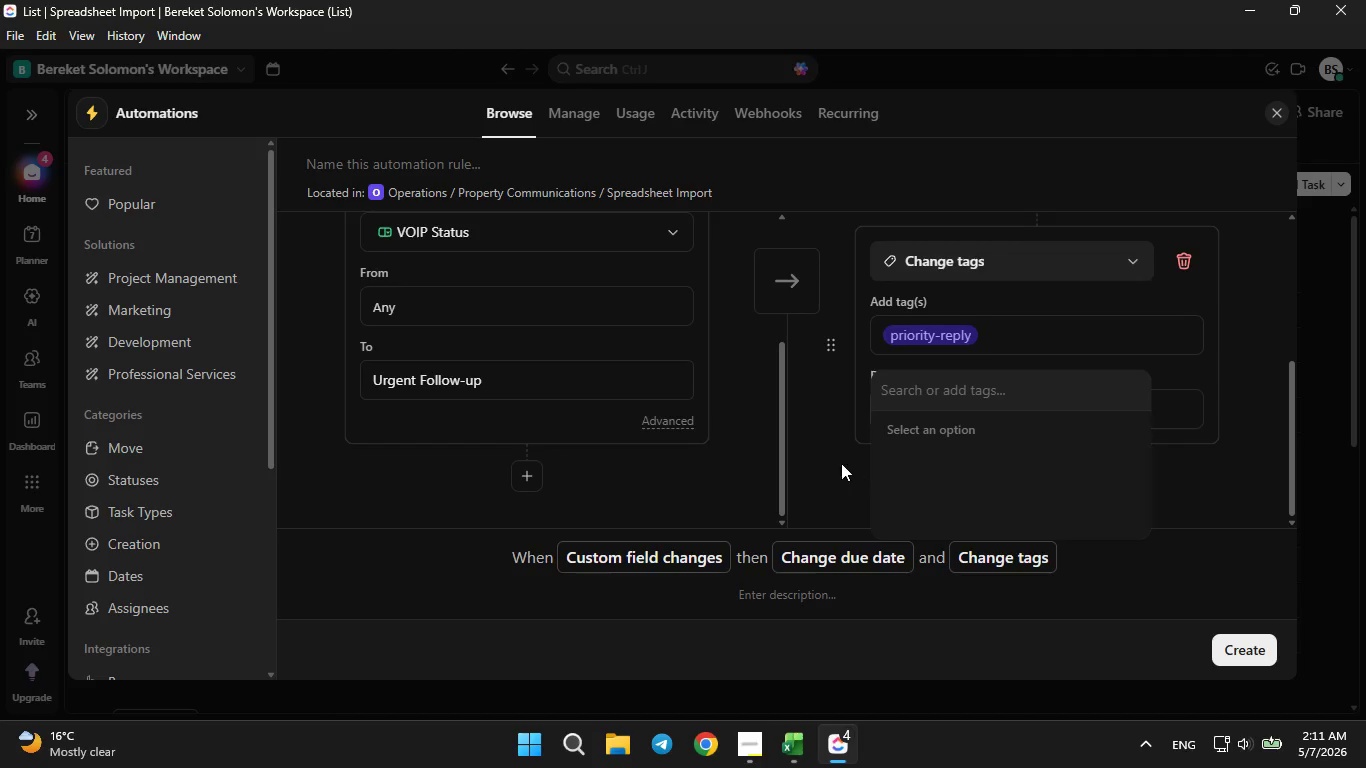 
left_click([831, 459])
 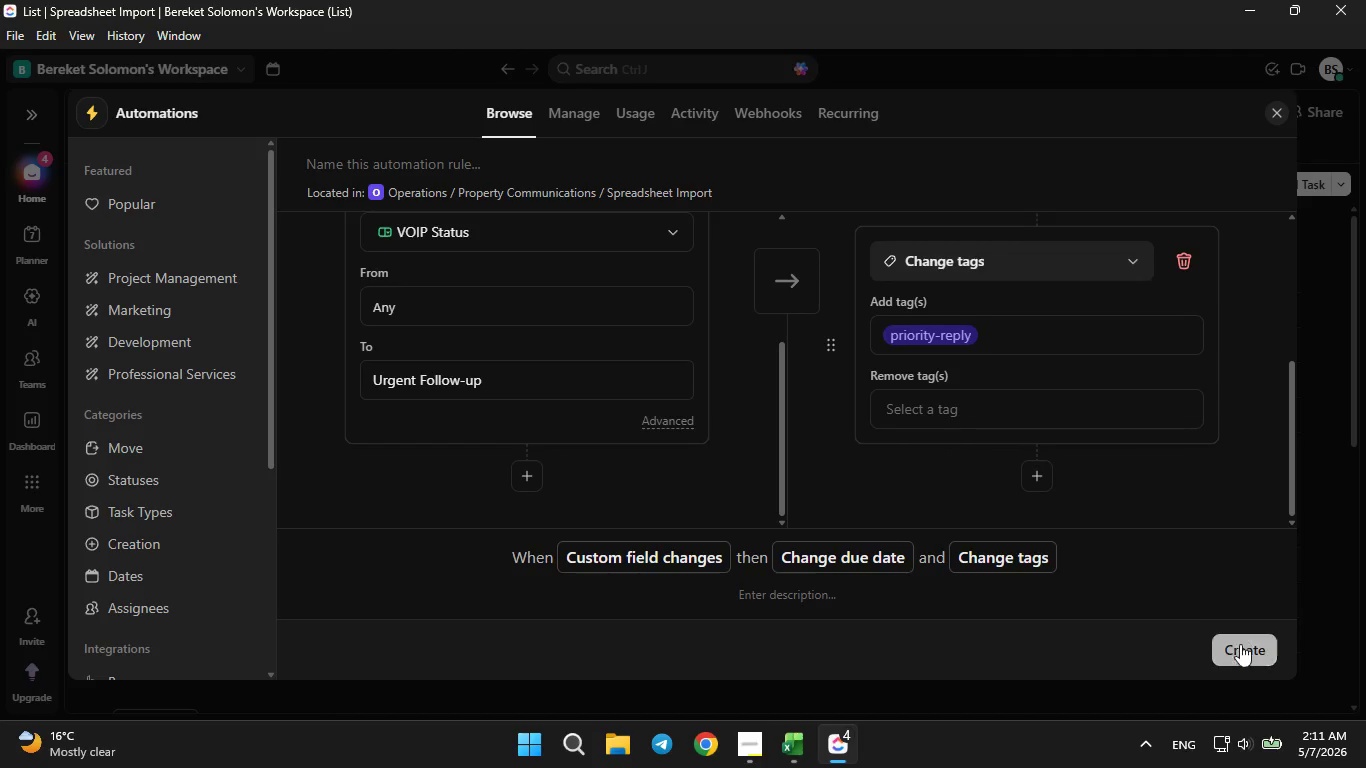 
left_click([1237, 653])
 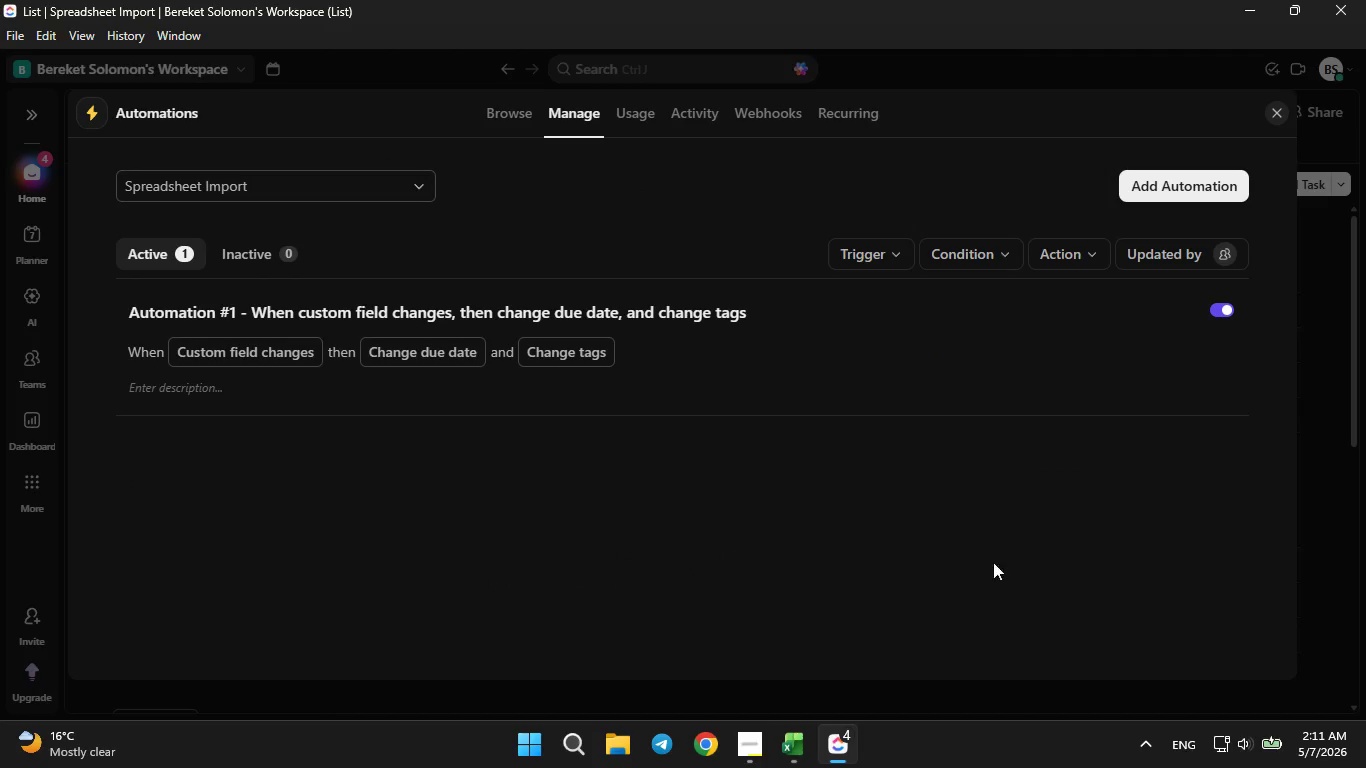 
left_click([1274, 110])
 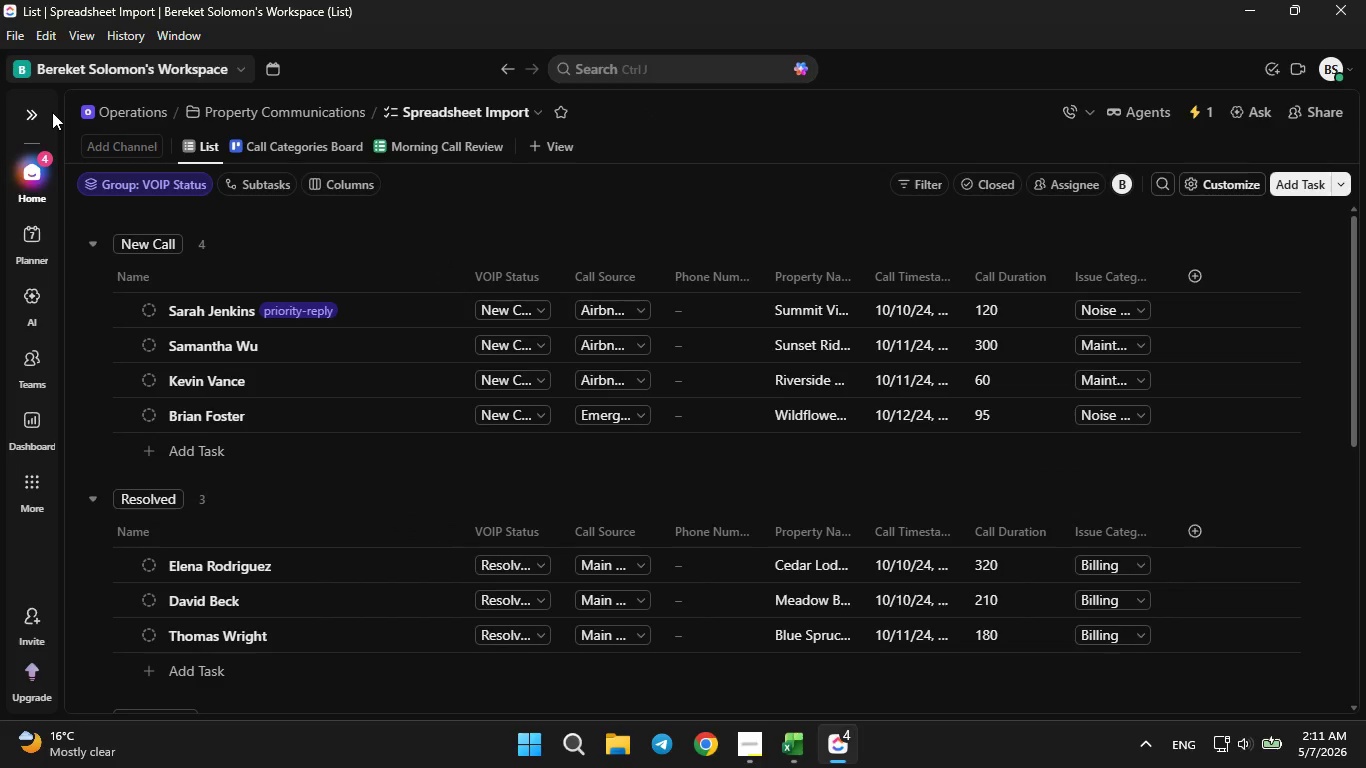 
double_click([42, 120])
 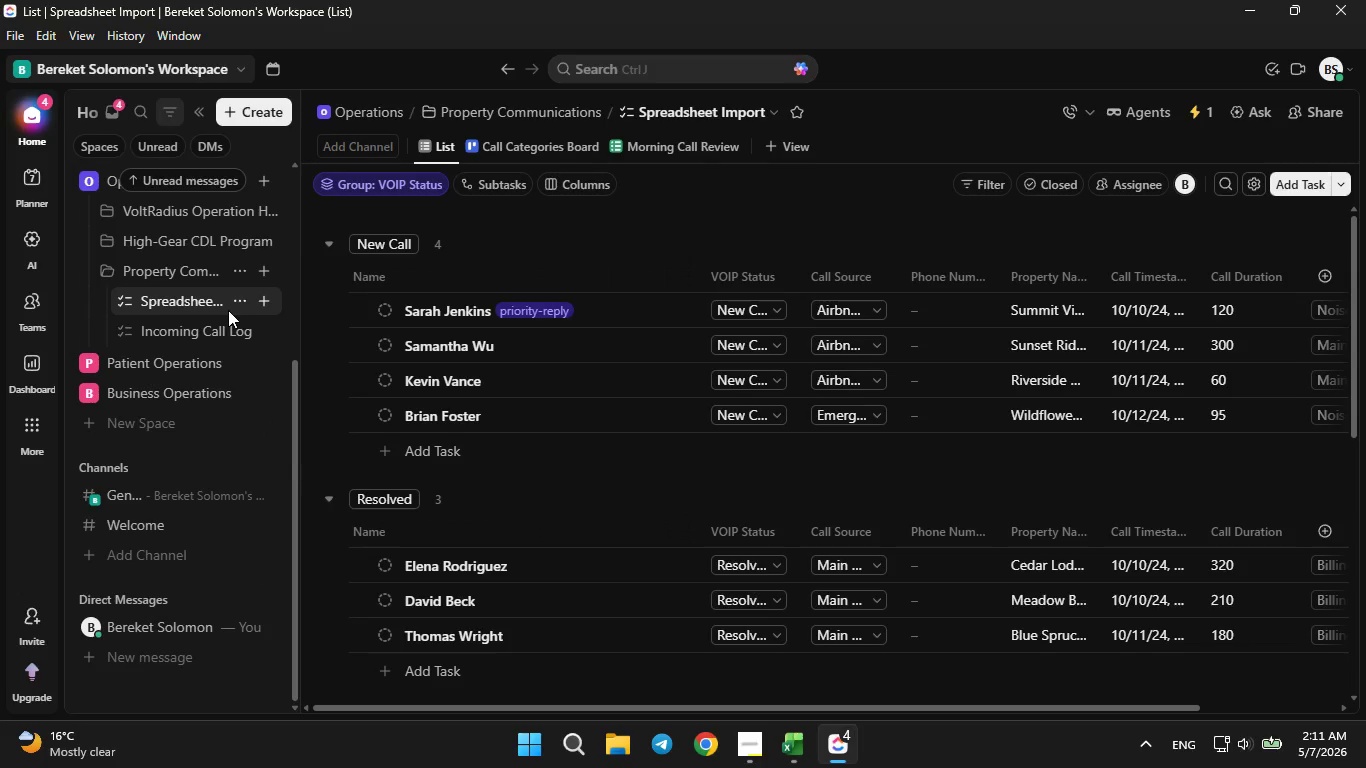 
left_click([232, 299])
 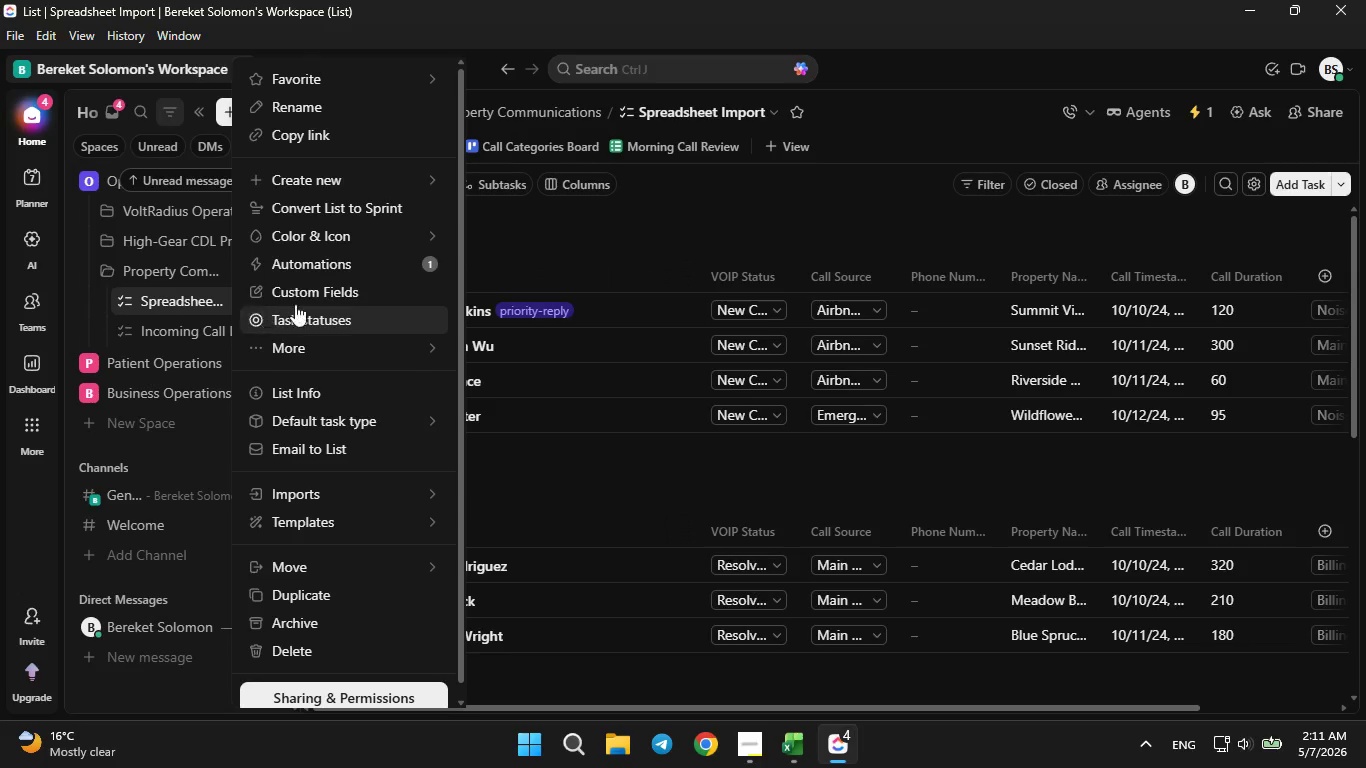 
left_click([307, 296])
 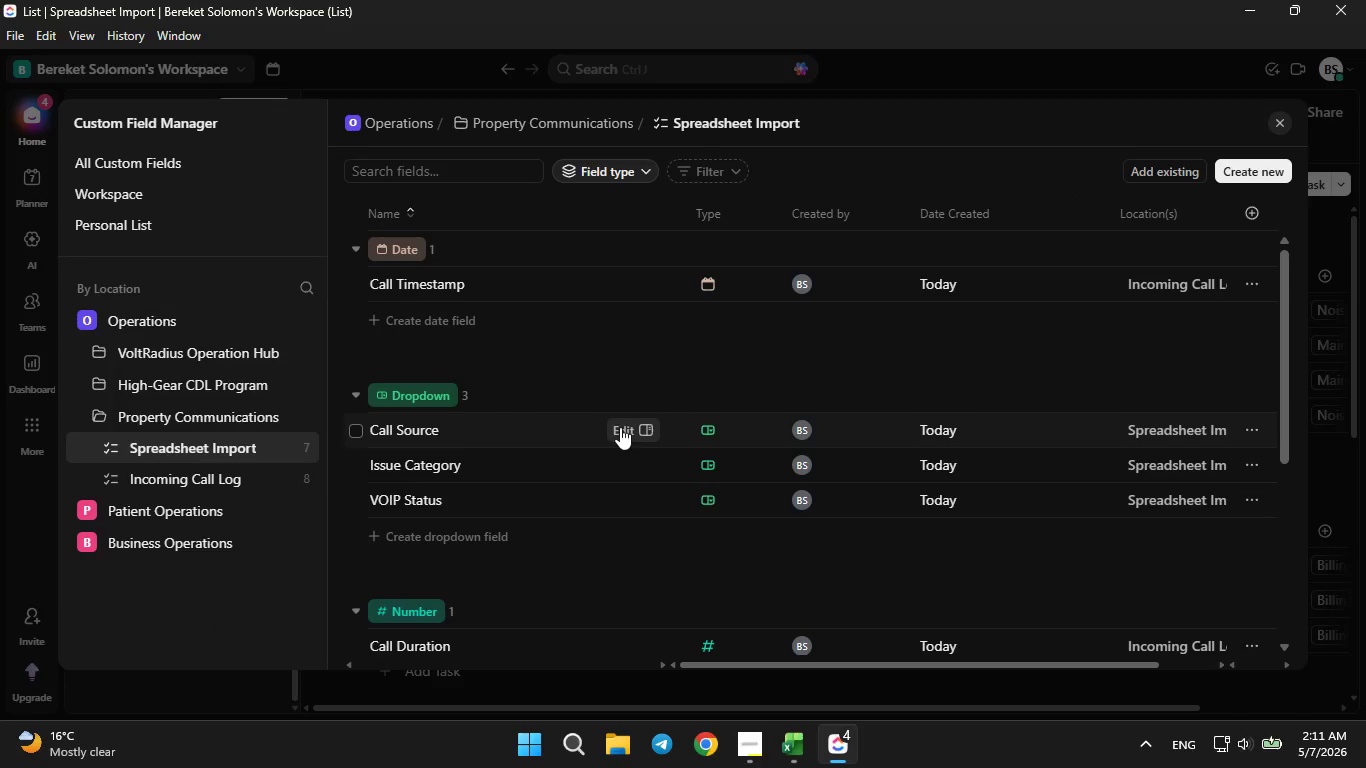 
left_click([610, 428])
 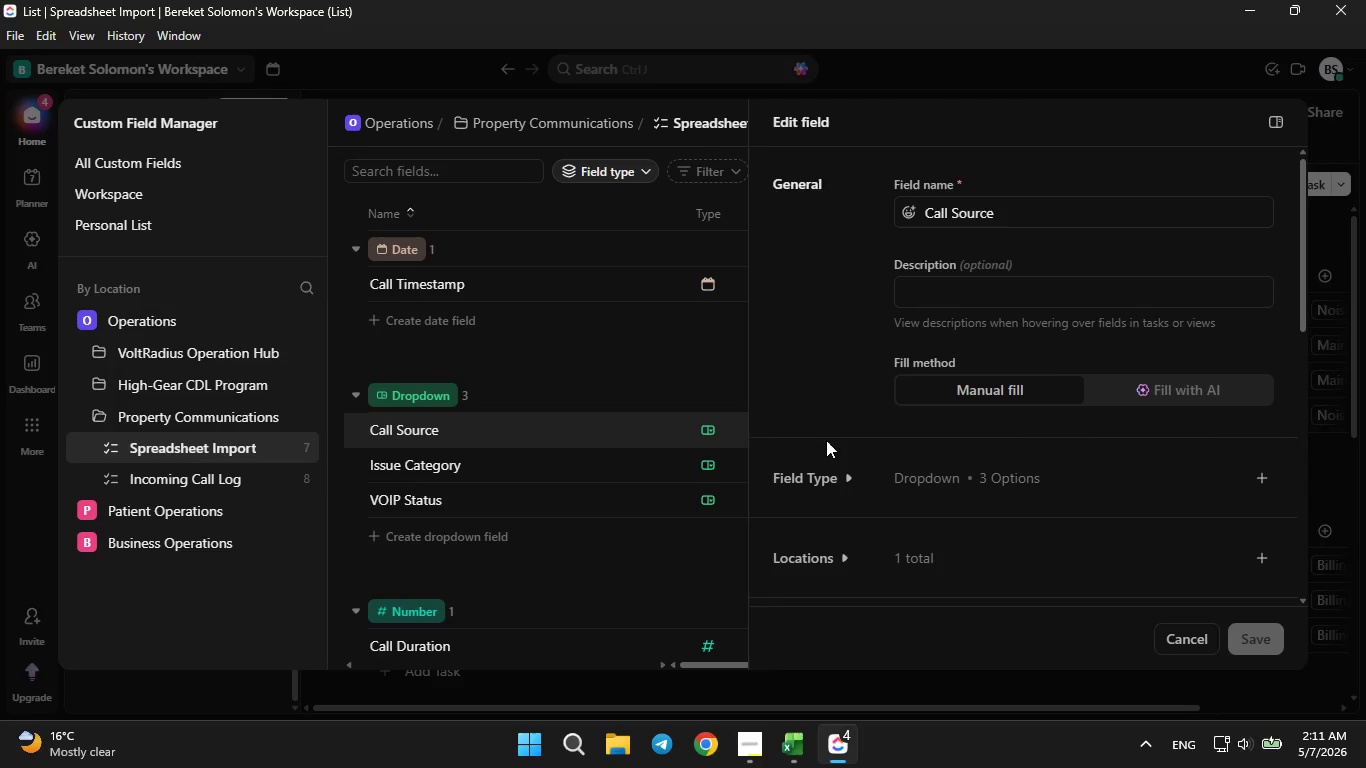 
left_click([815, 464])
 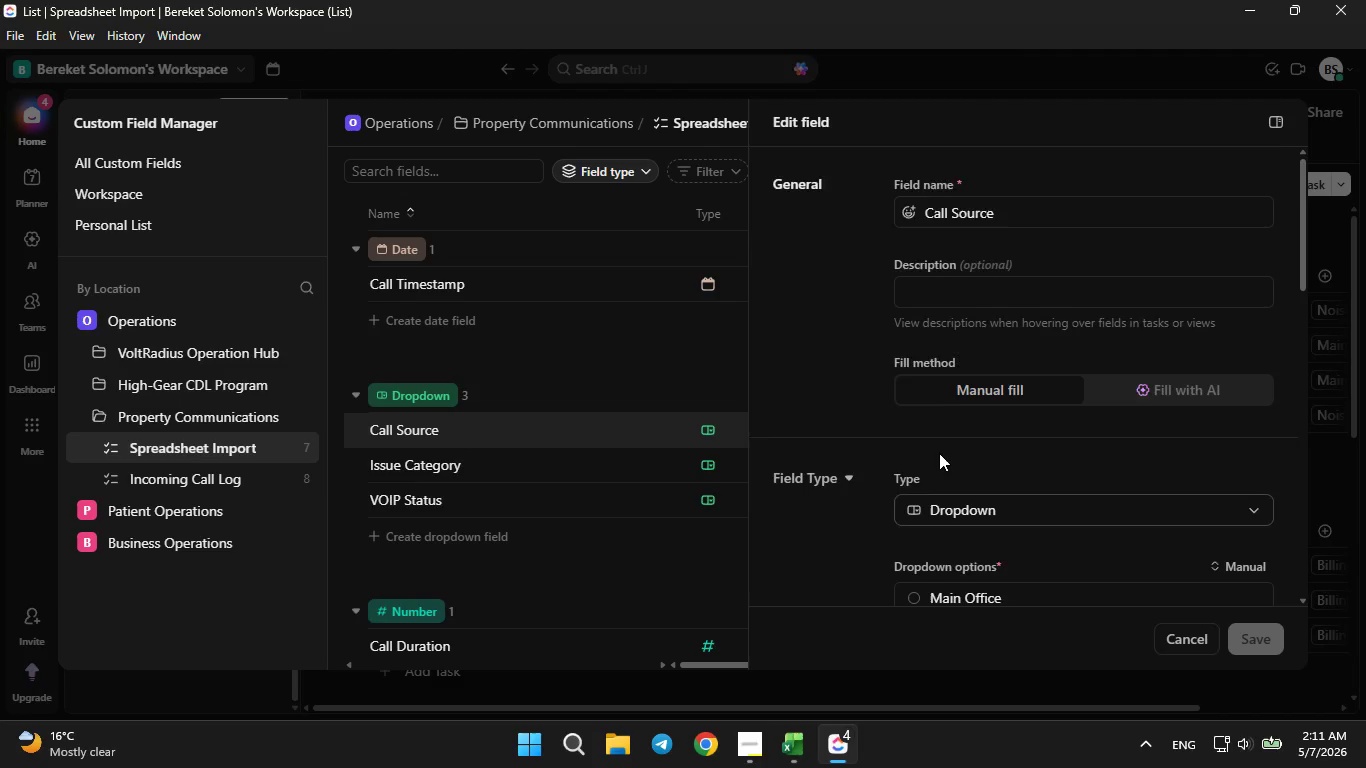 
scroll: coordinate [939, 453], scroll_direction: down, amount: 2.0
 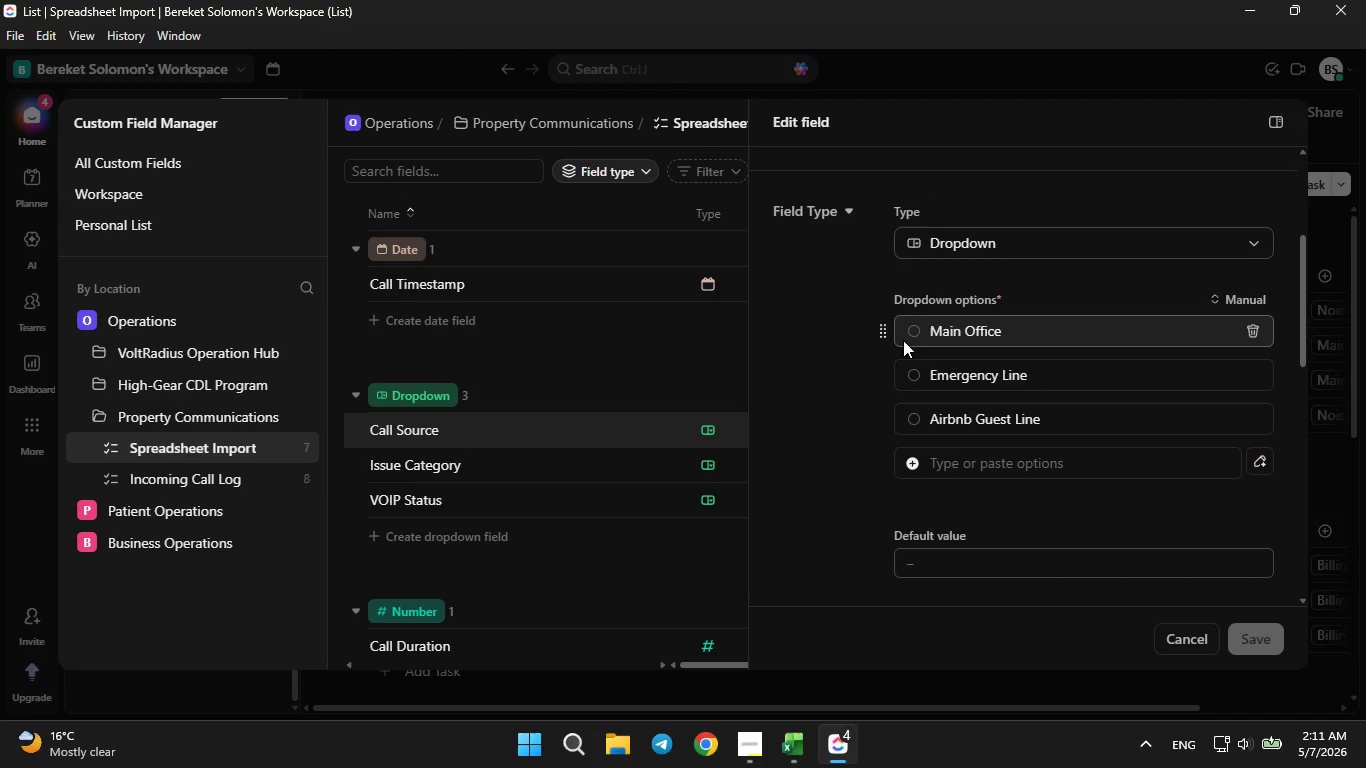 
left_click([903, 335])
 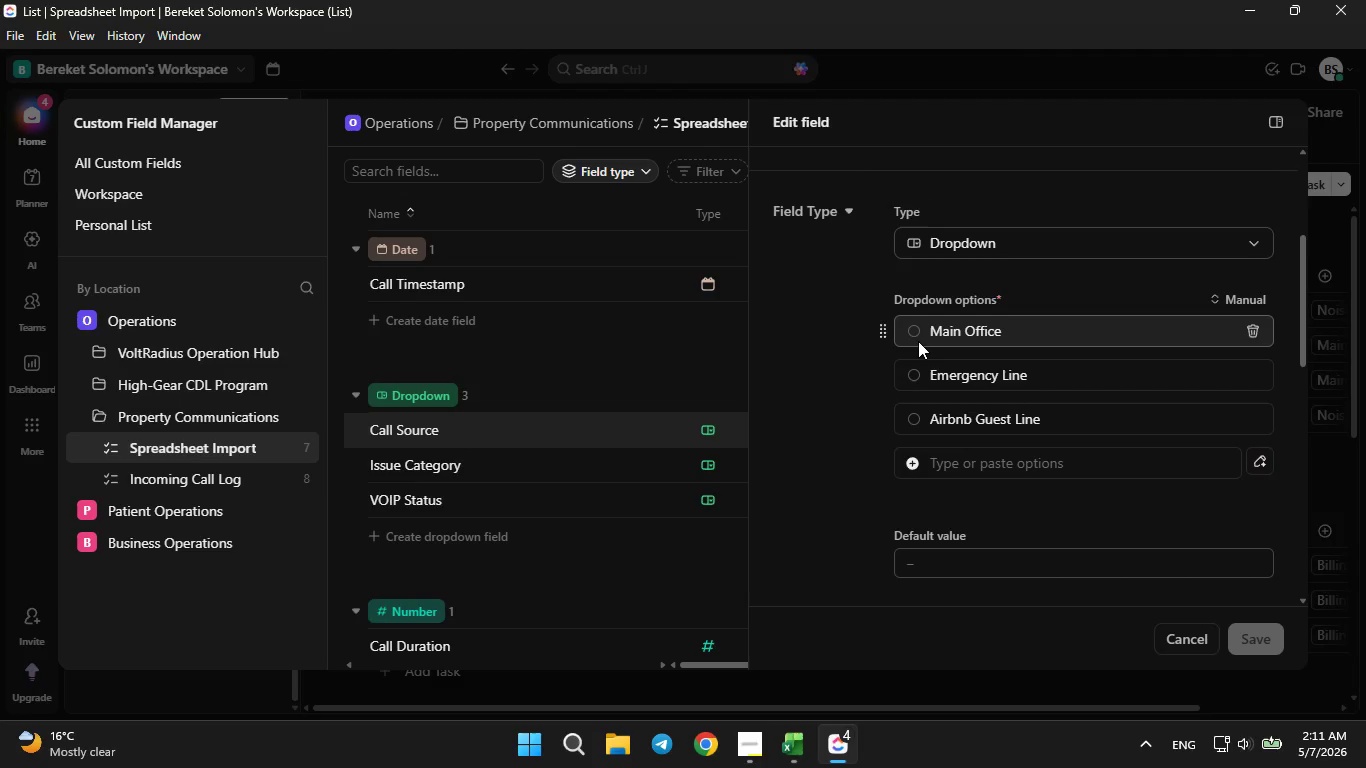 
left_click([918, 340])
 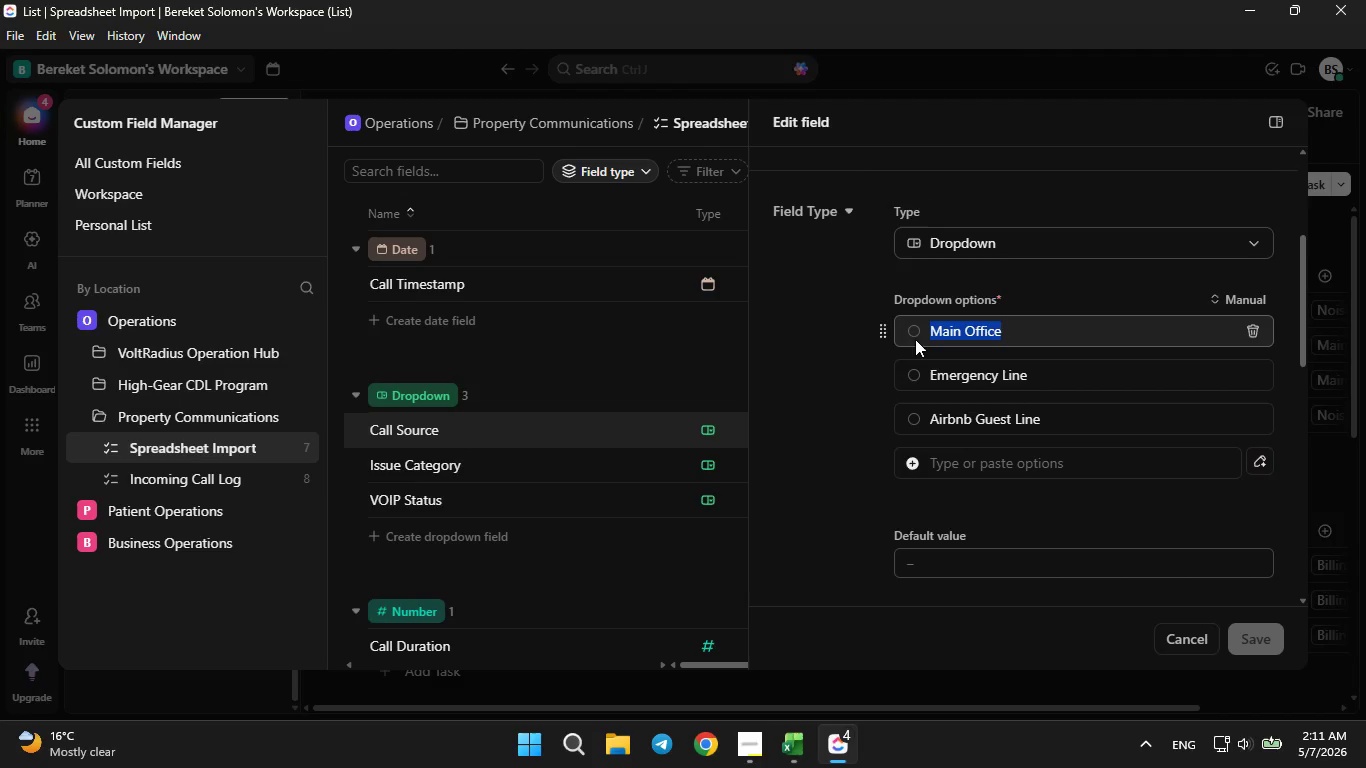 
left_click([911, 333])
 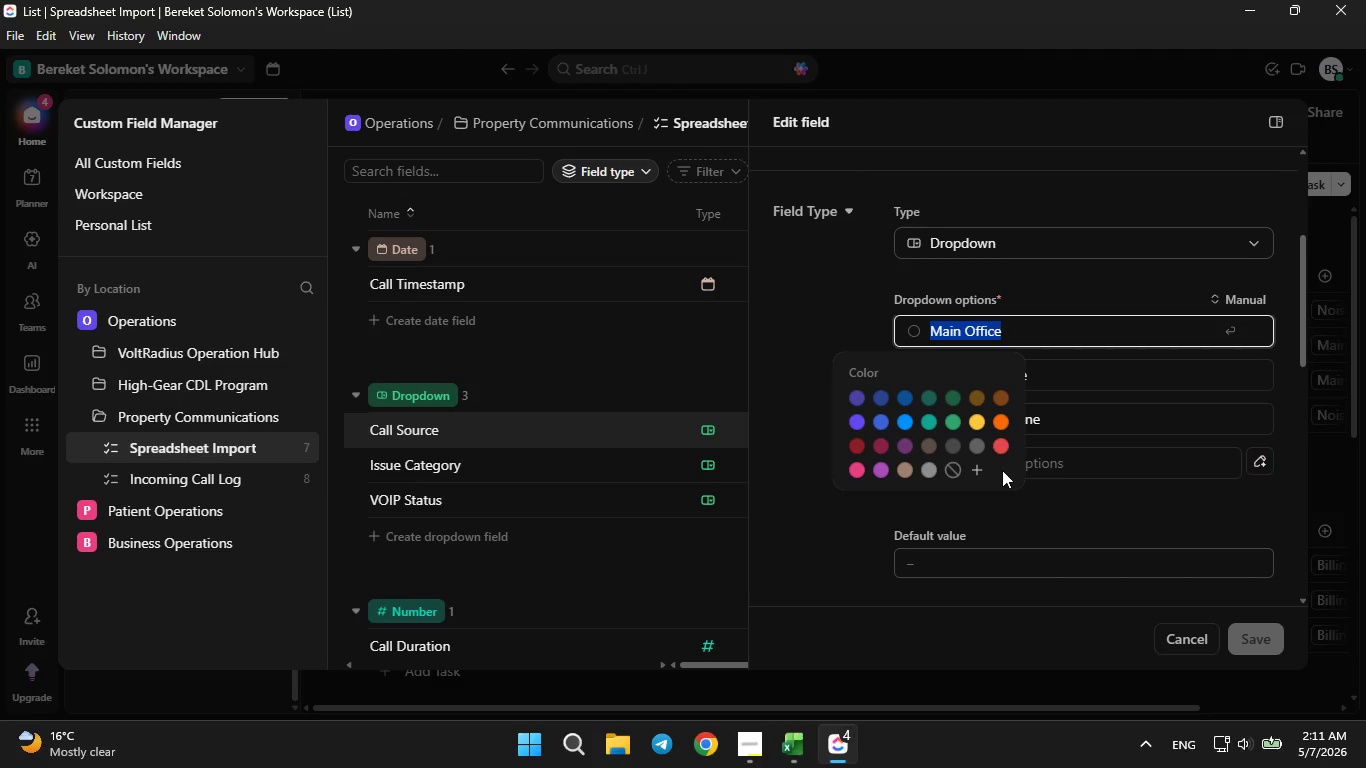 
left_click([1001, 449])
 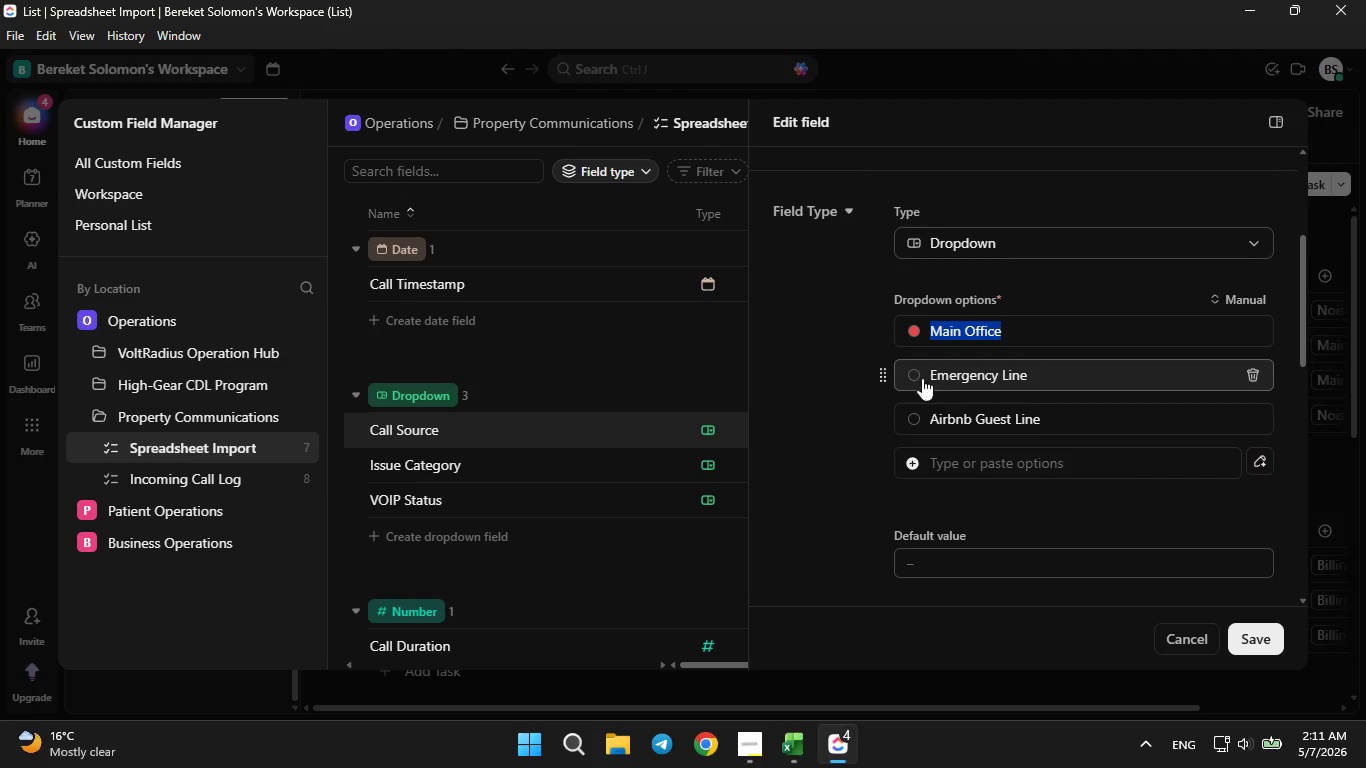 
double_click([915, 375])
 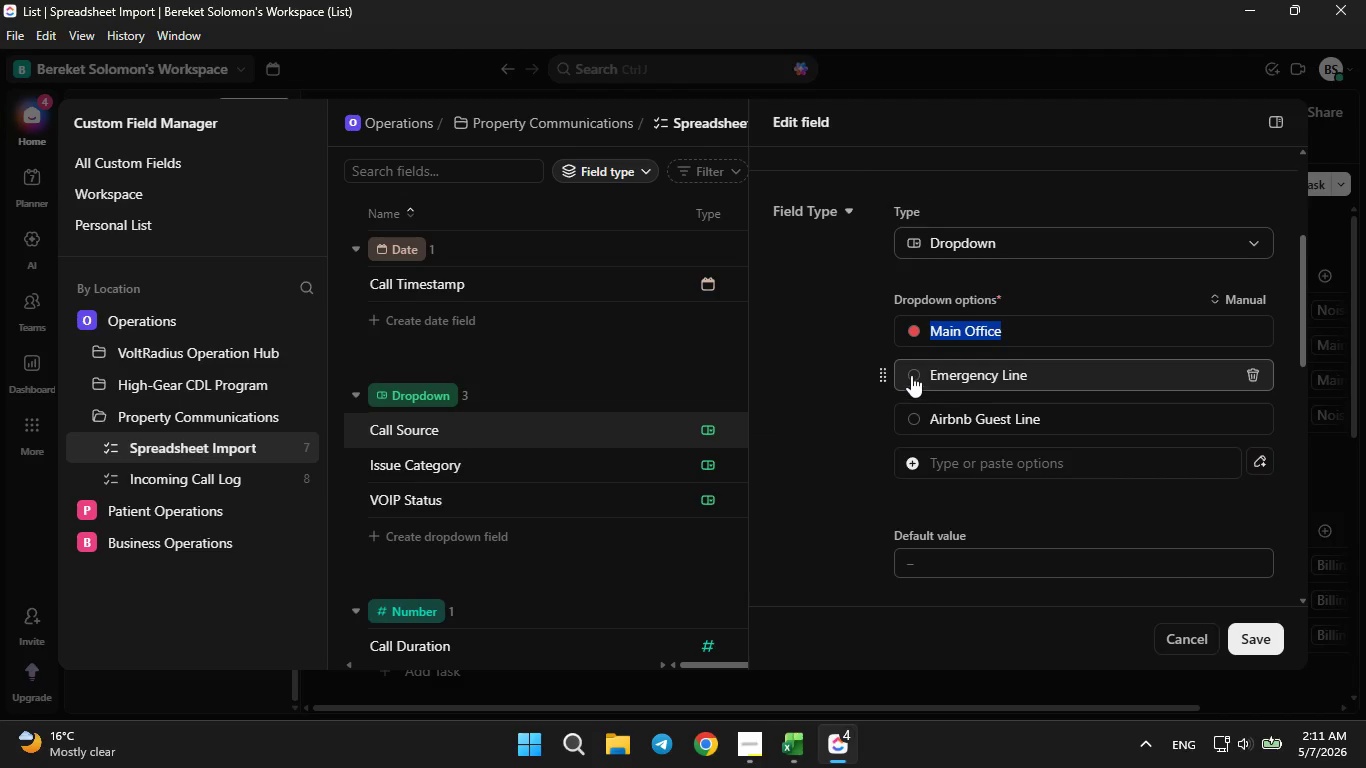 
left_click([910, 373])
 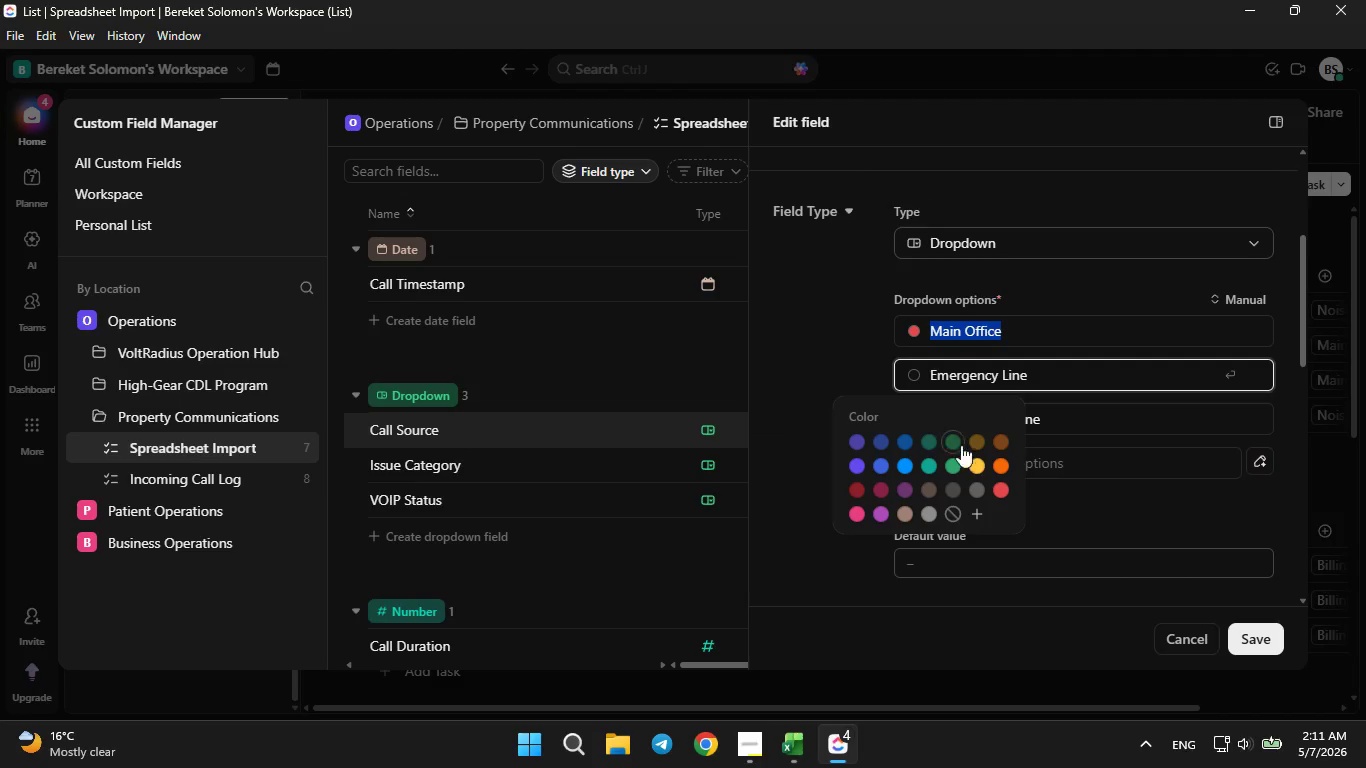 
left_click([991, 490])
 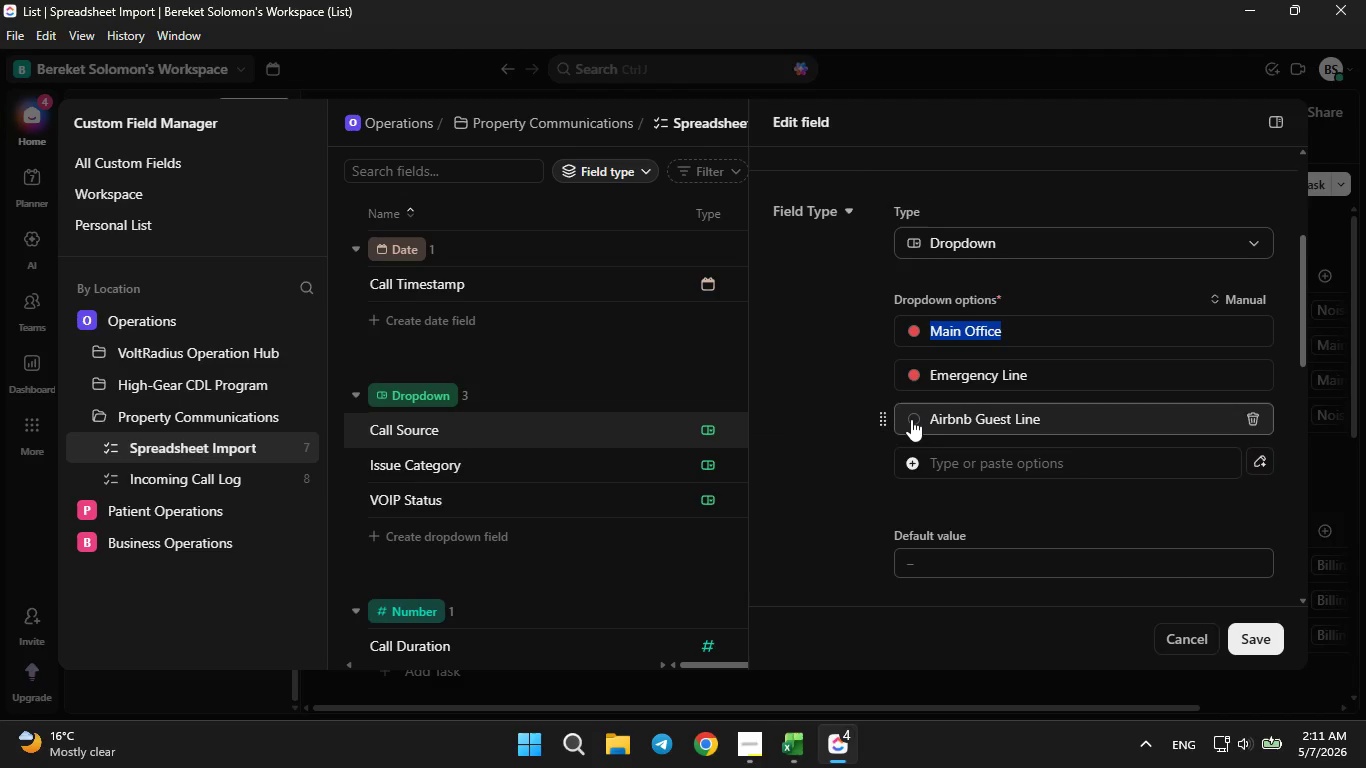 
left_click([911, 419])
 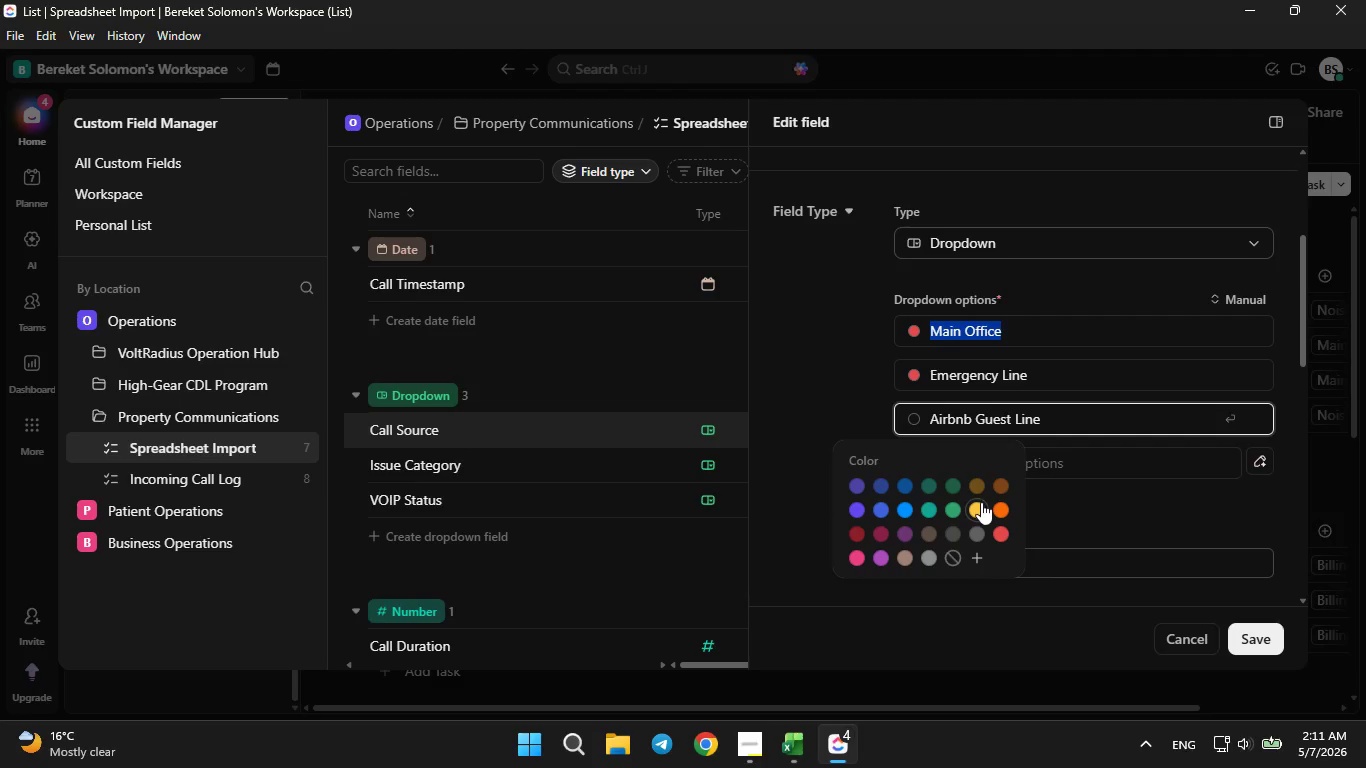 
left_click([981, 502])
 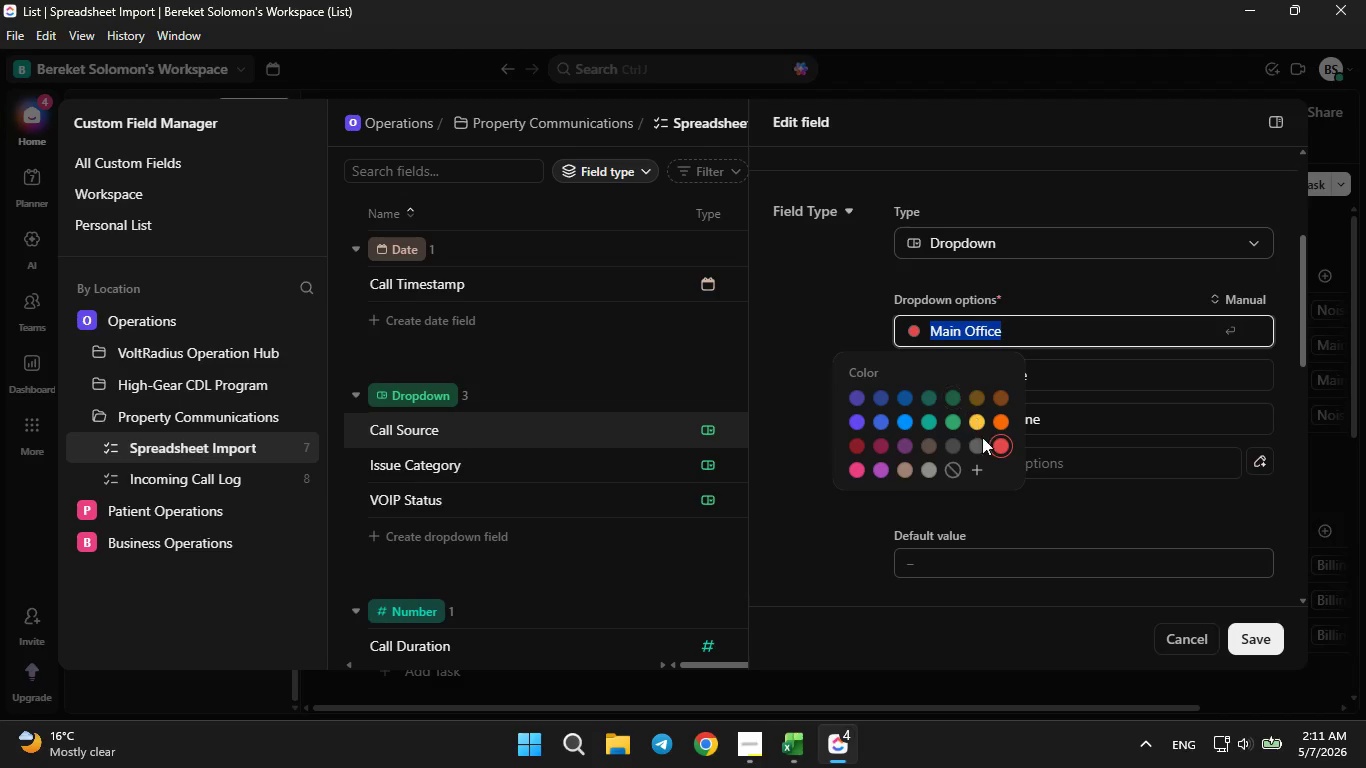 
left_click([998, 412])
 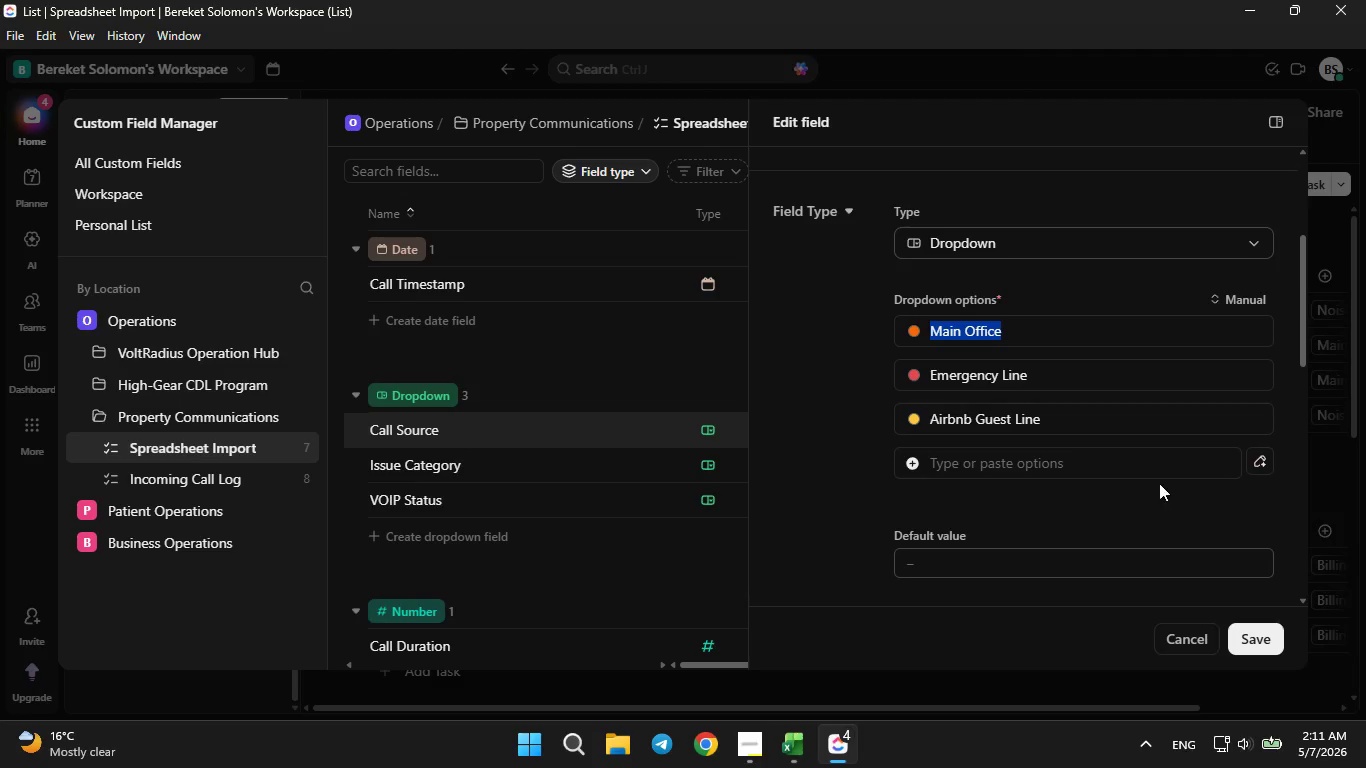 
left_click([1088, 515])
 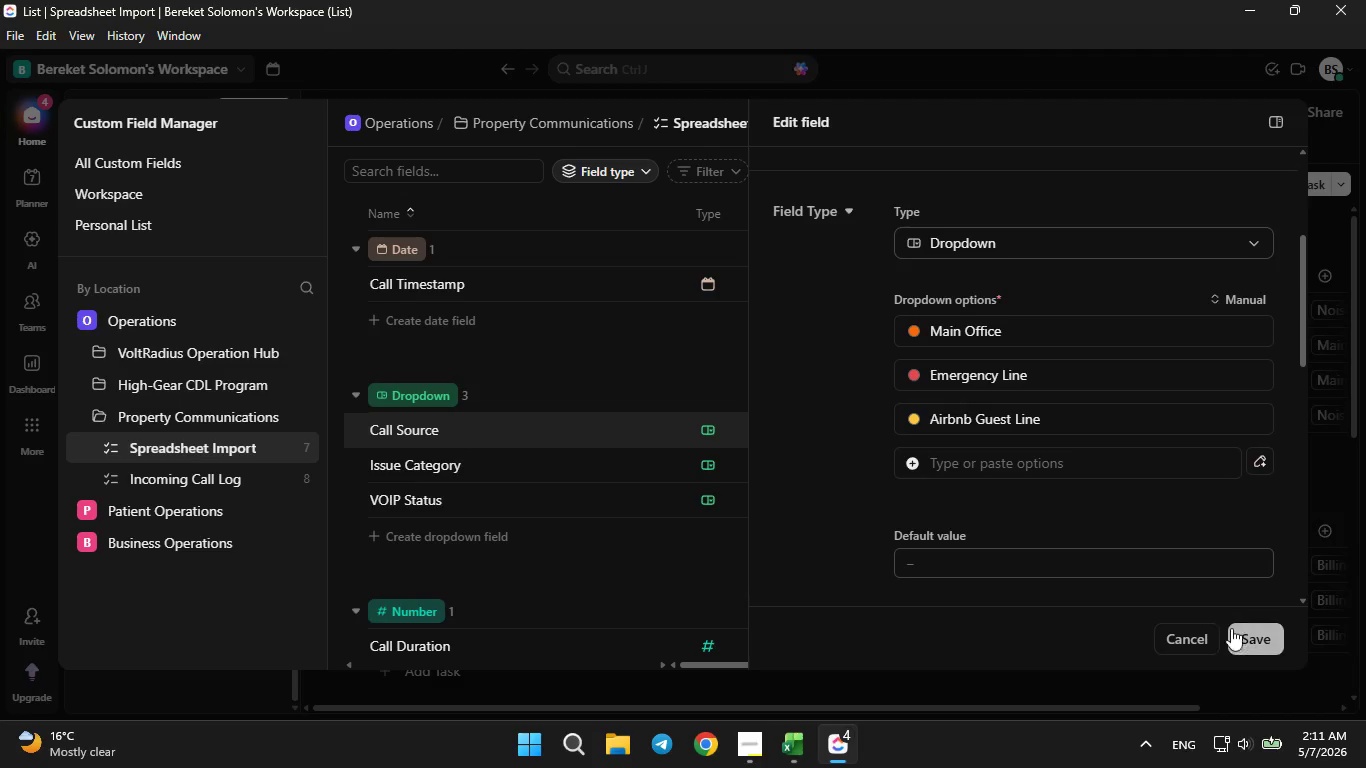 
left_click([1232, 637])
 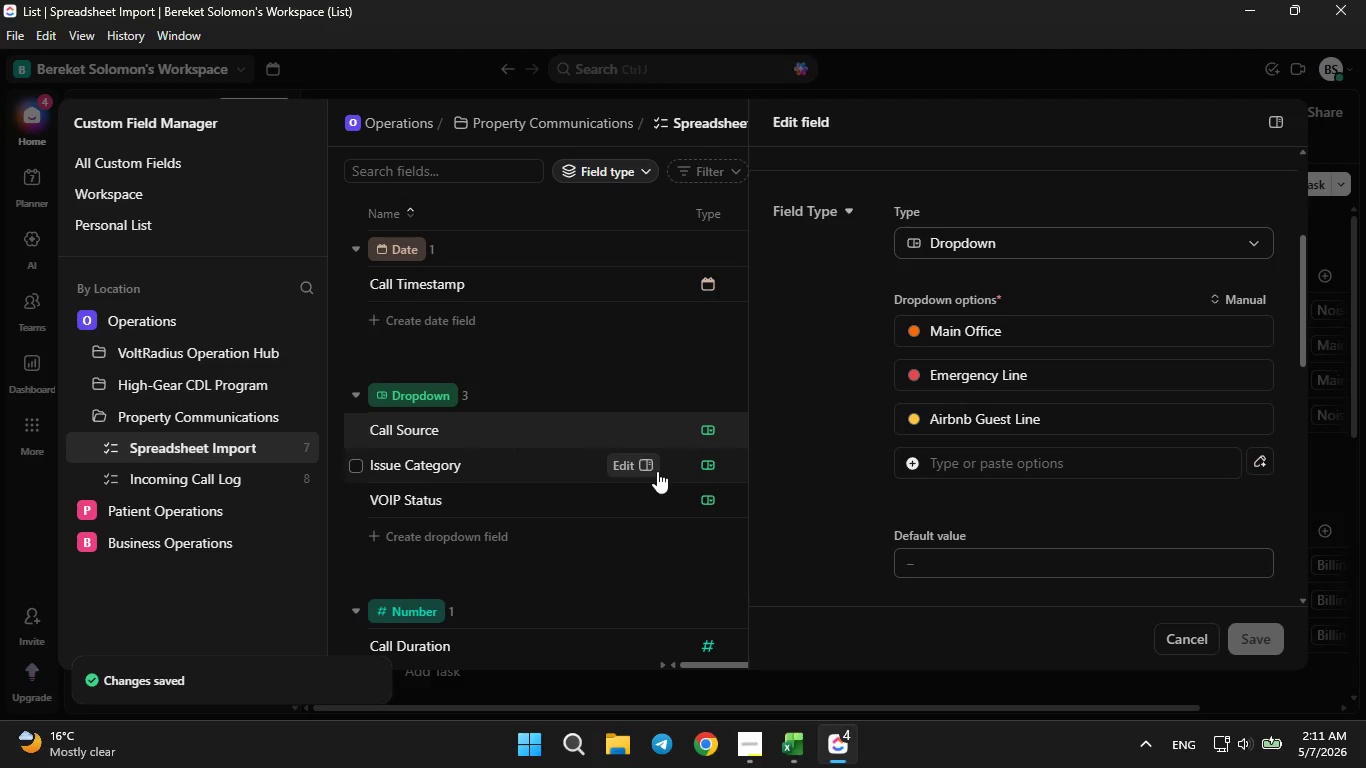 
left_click([623, 466])
 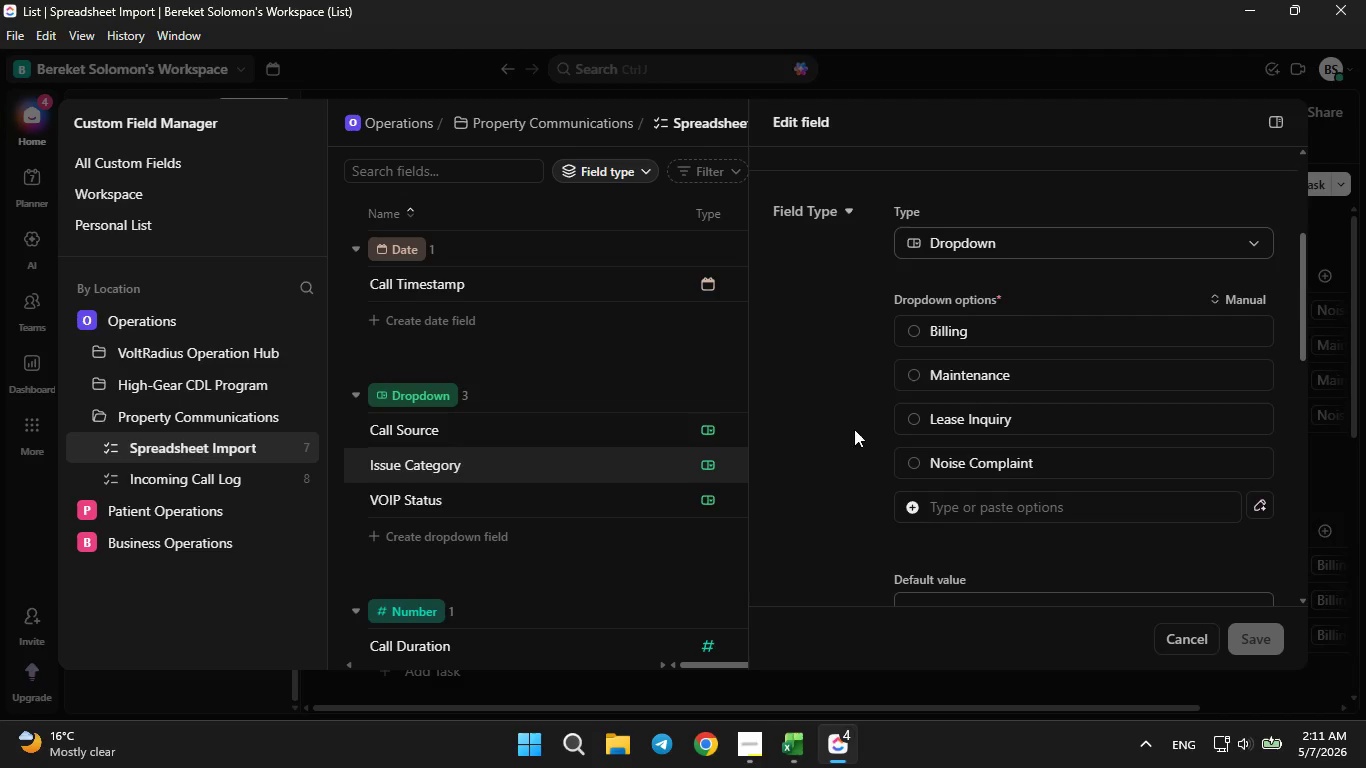 
left_click([913, 330])
 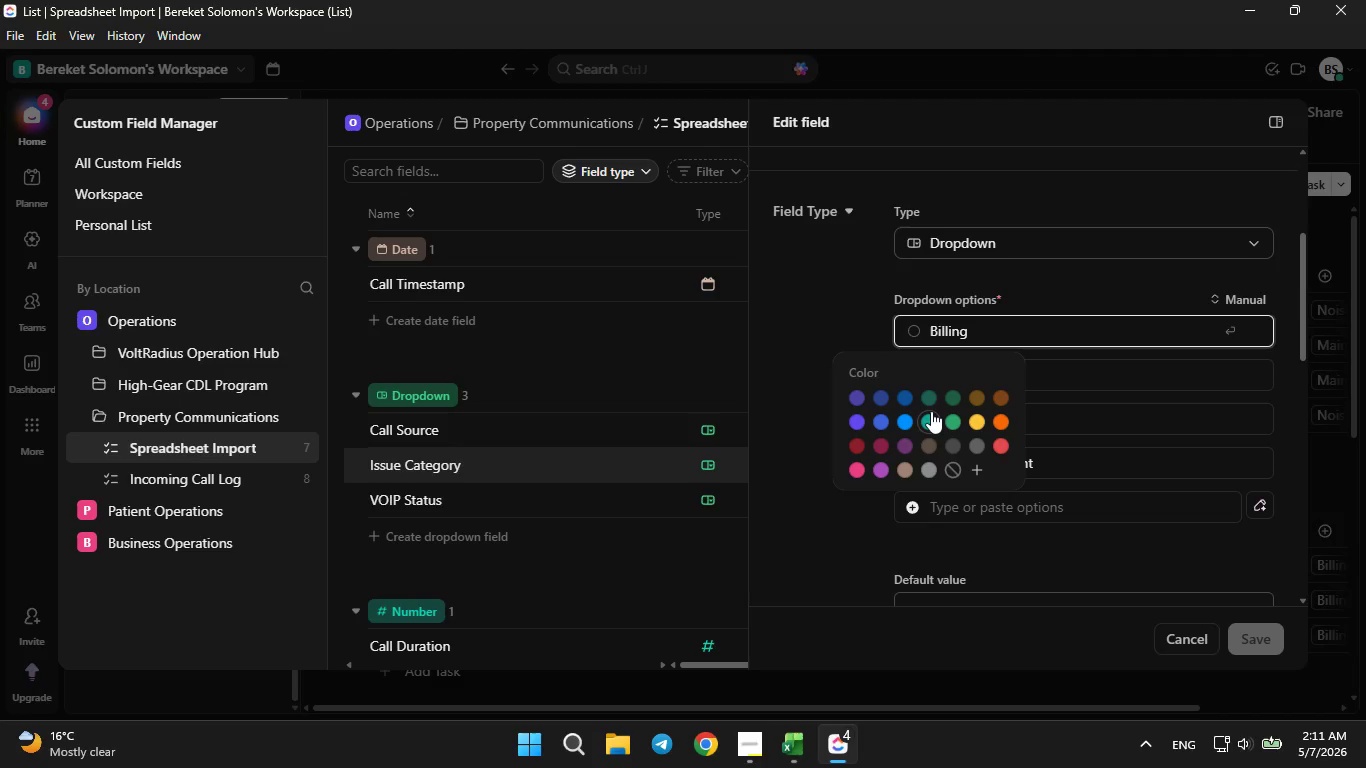 
left_click([931, 414])
 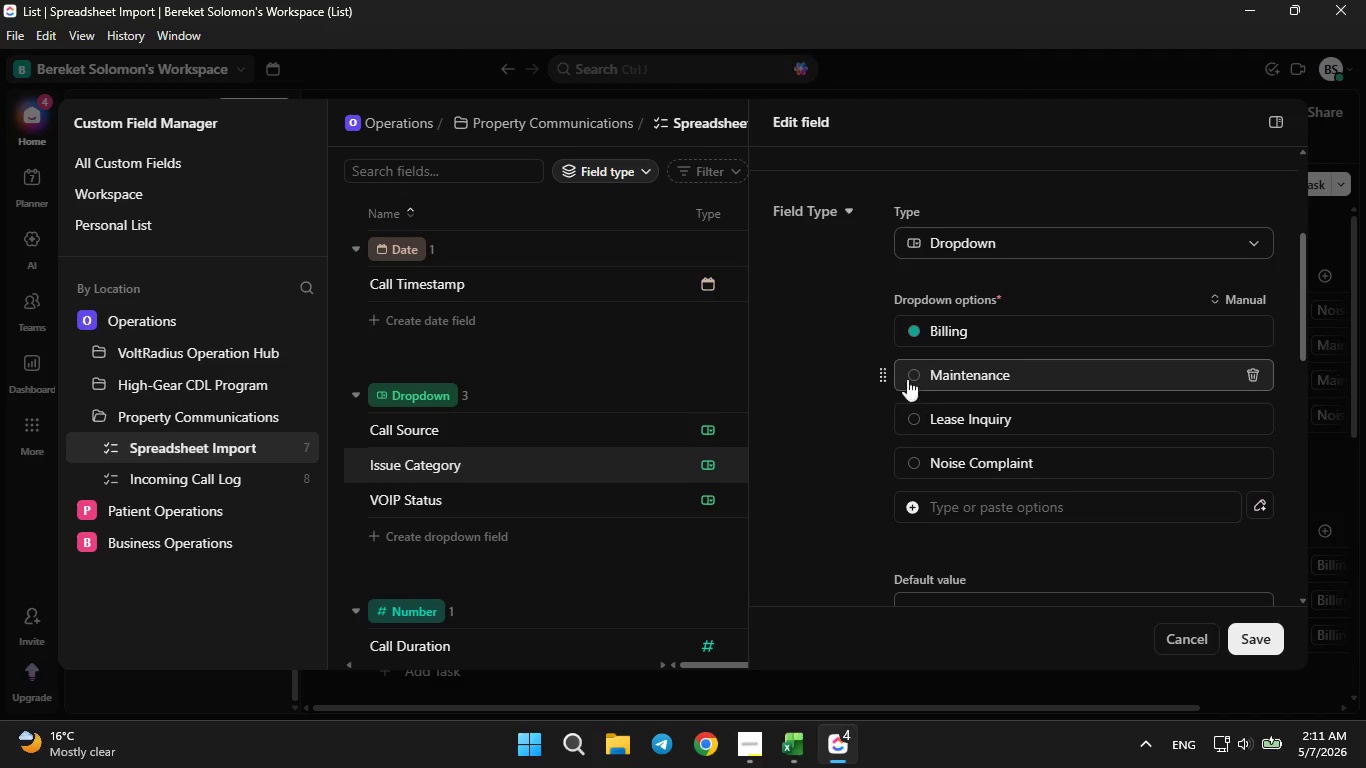 
left_click([903, 375])
 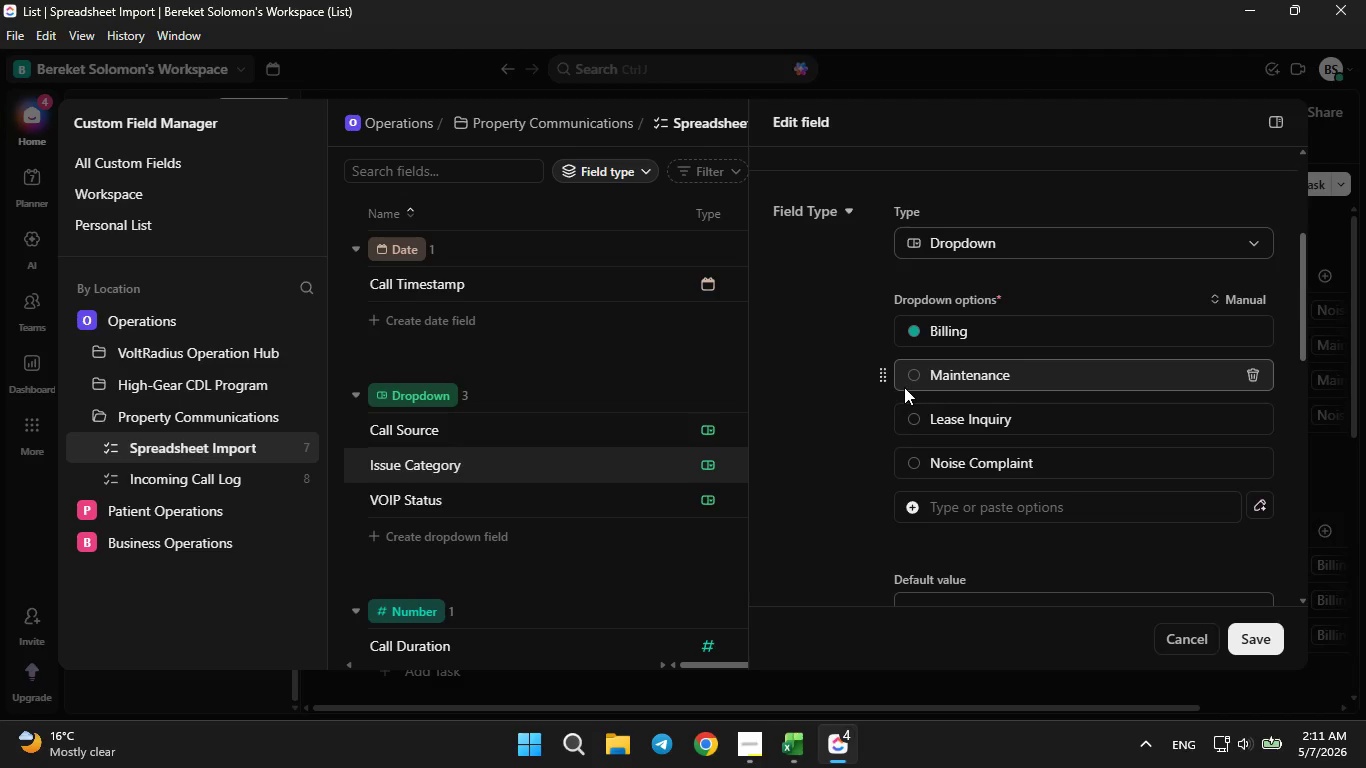 
double_click([904, 385])
 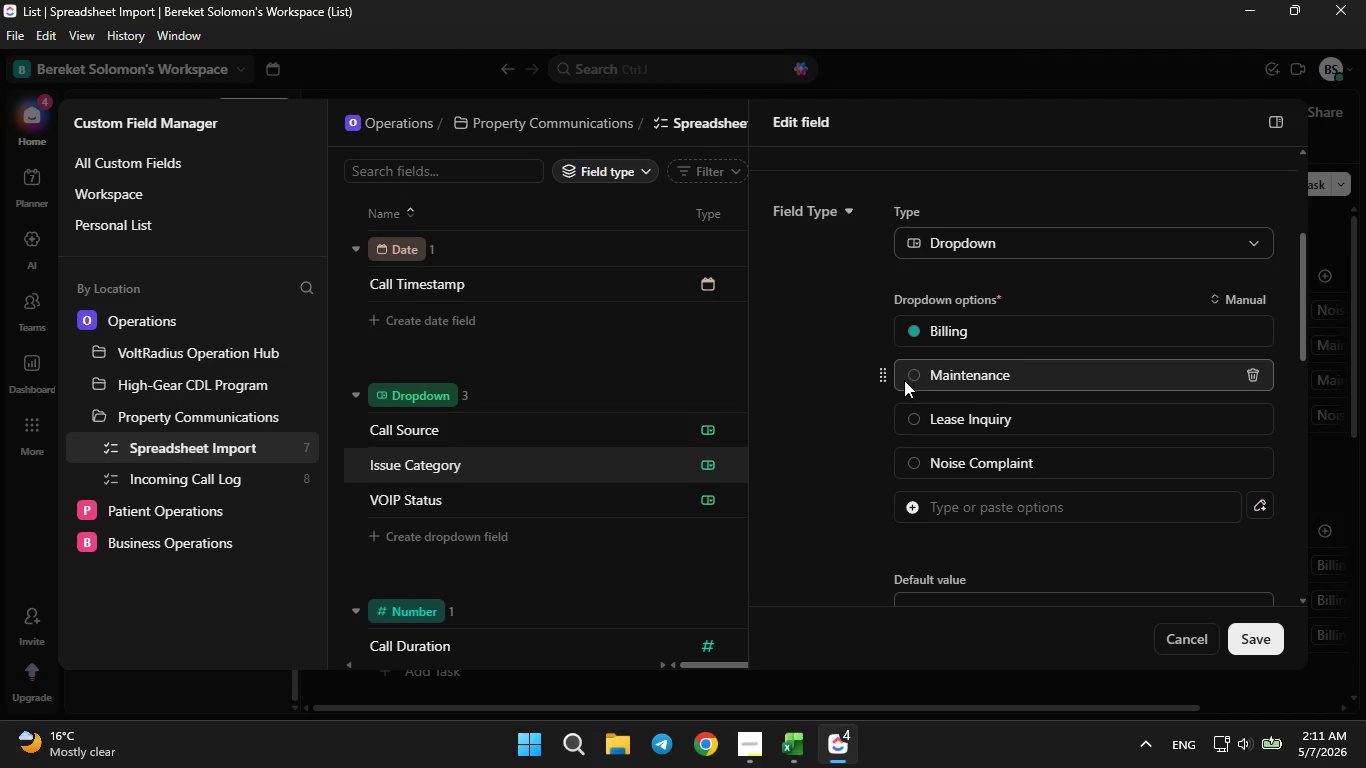 
triple_click([904, 380])
 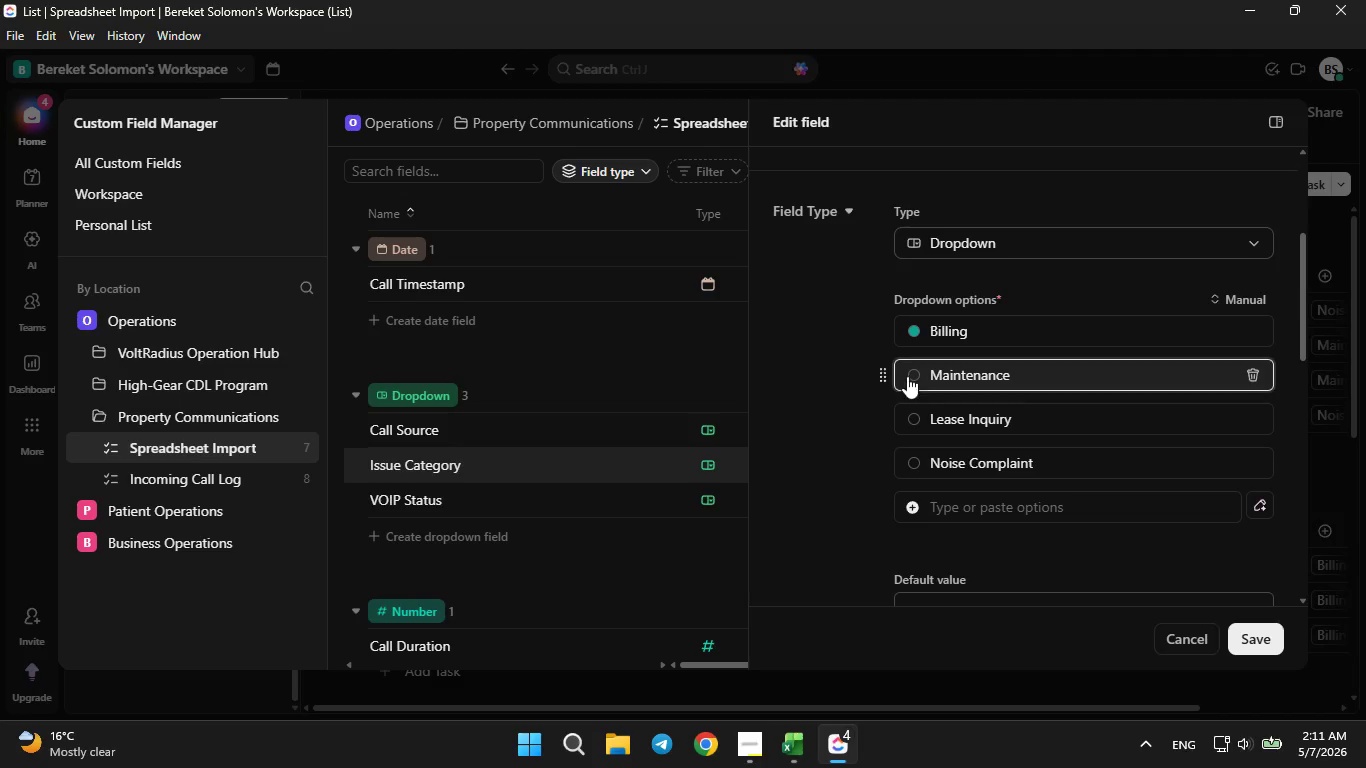 
triple_click([907, 376])
 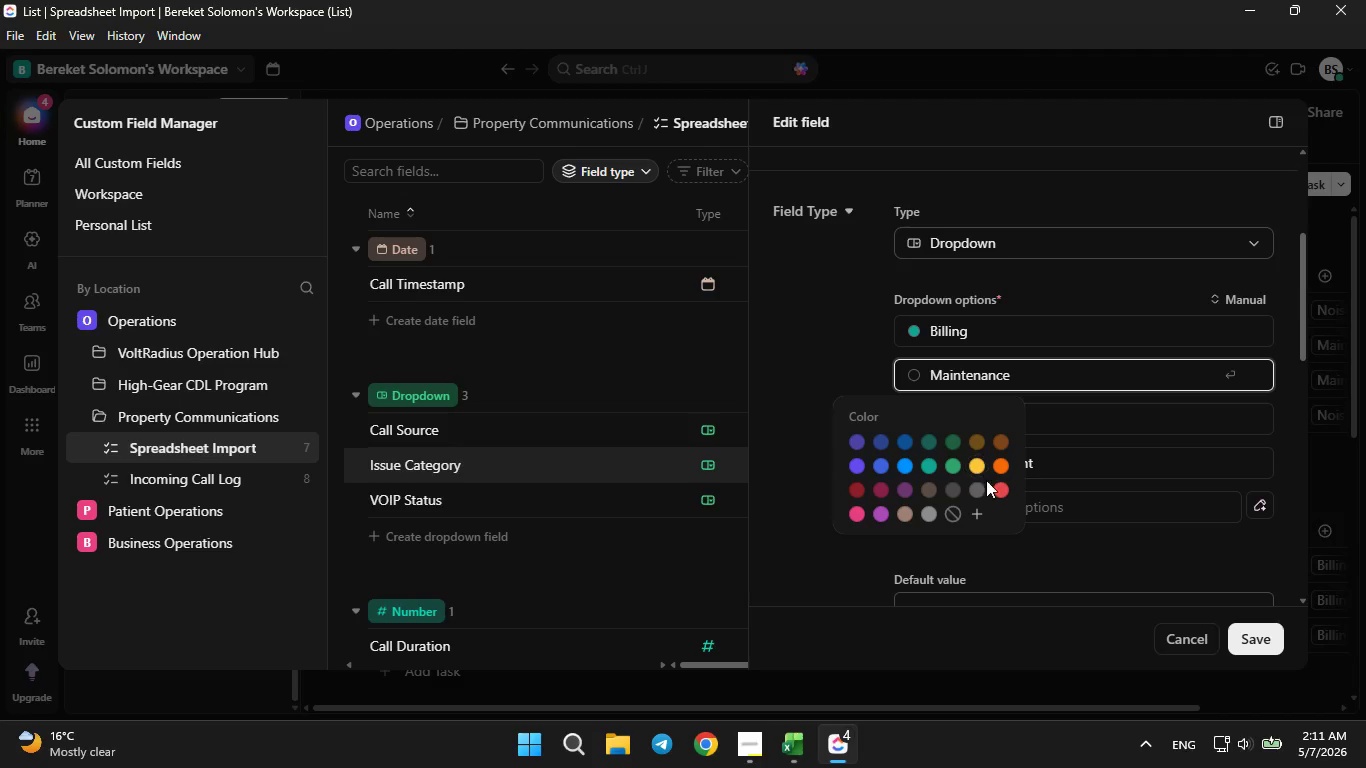 
left_click([993, 483])
 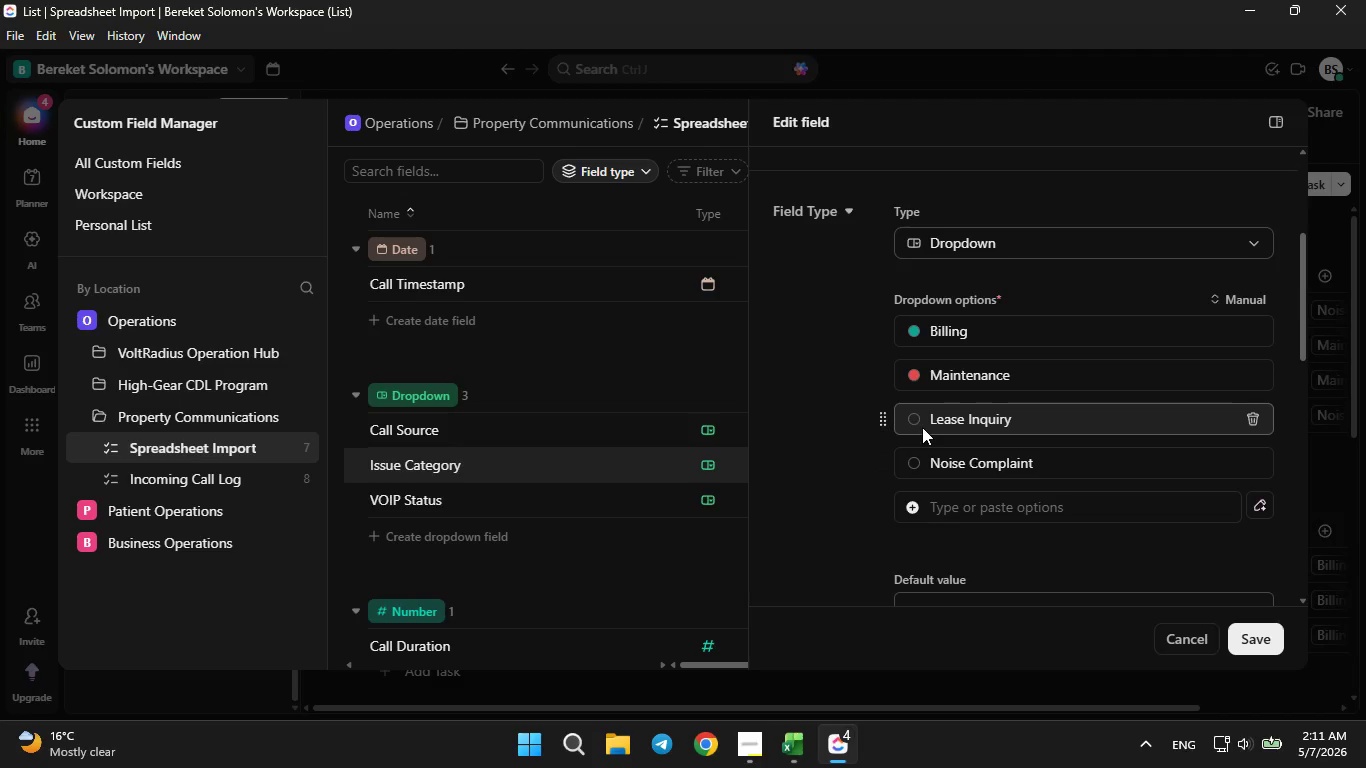 
left_click([908, 419])
 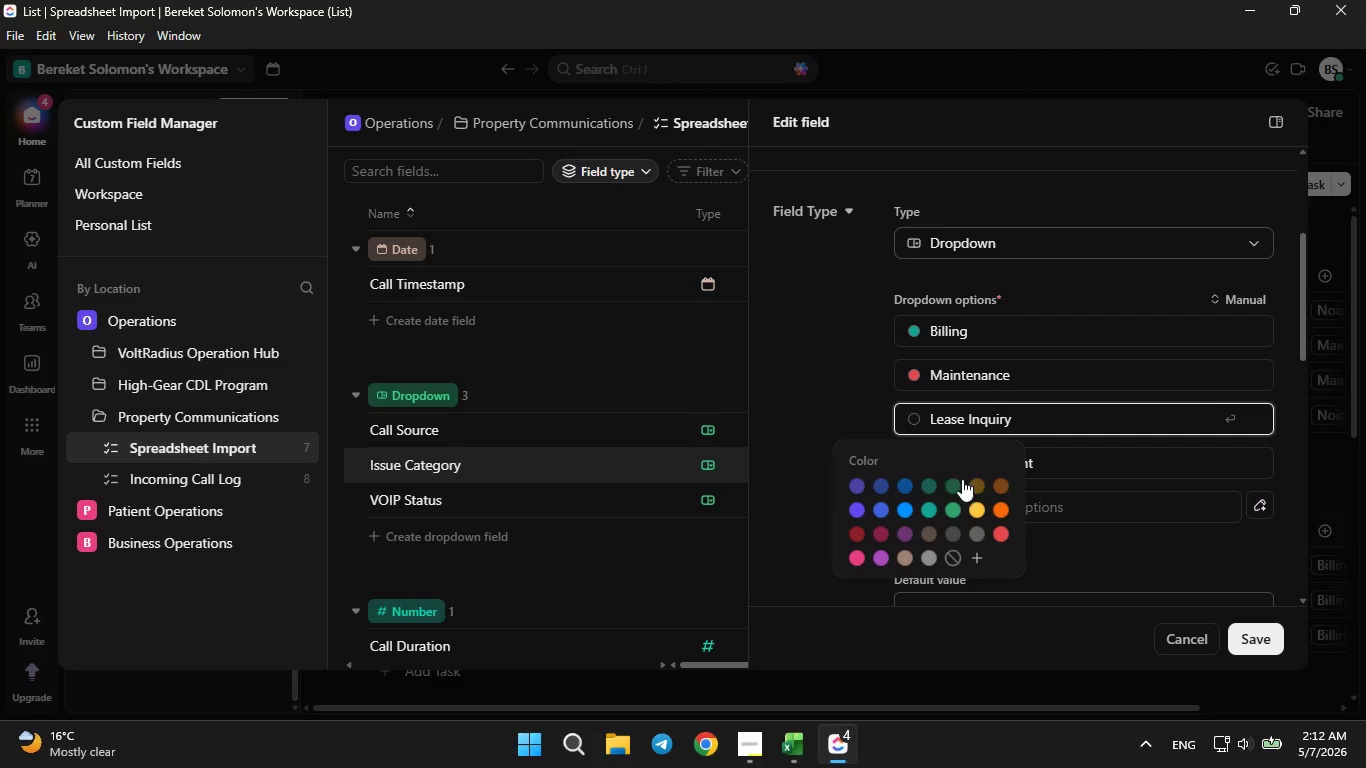 
left_click([973, 510])
 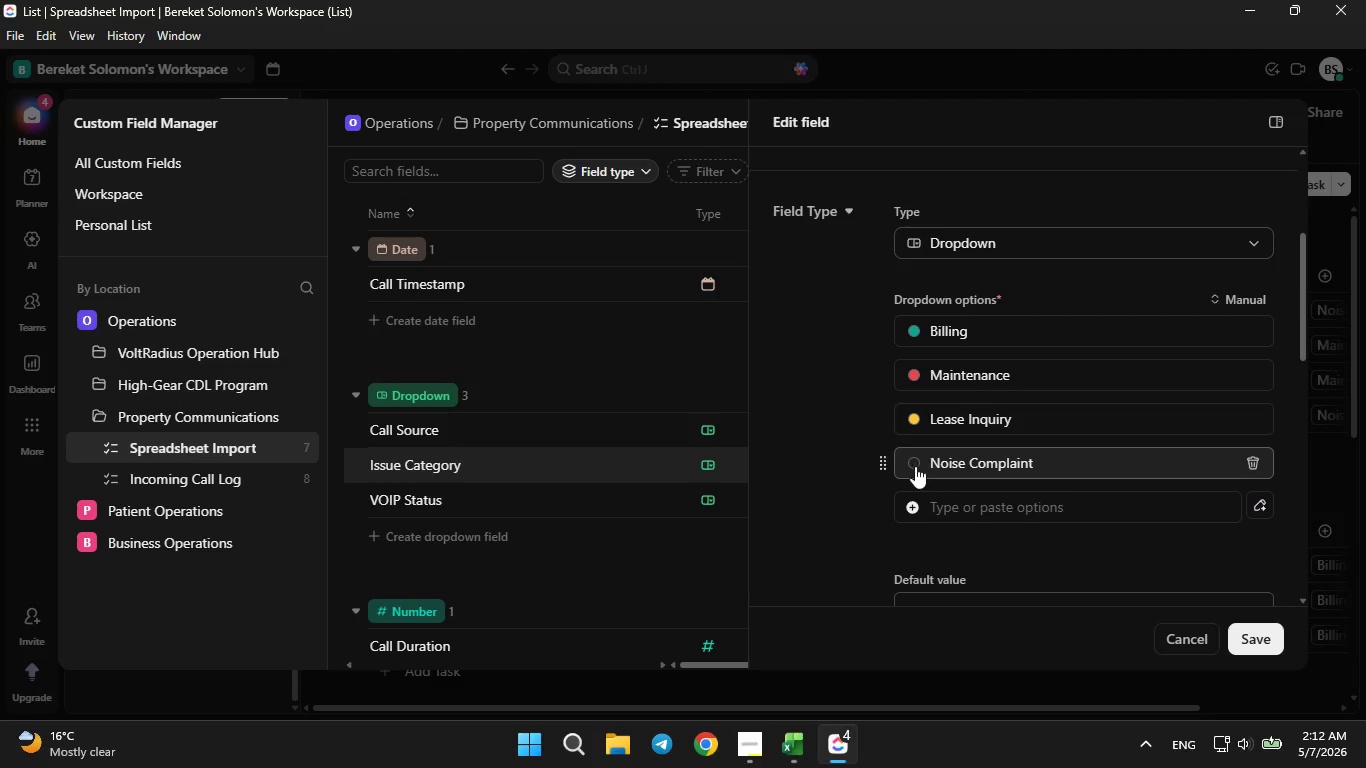 
left_click([915, 463])
 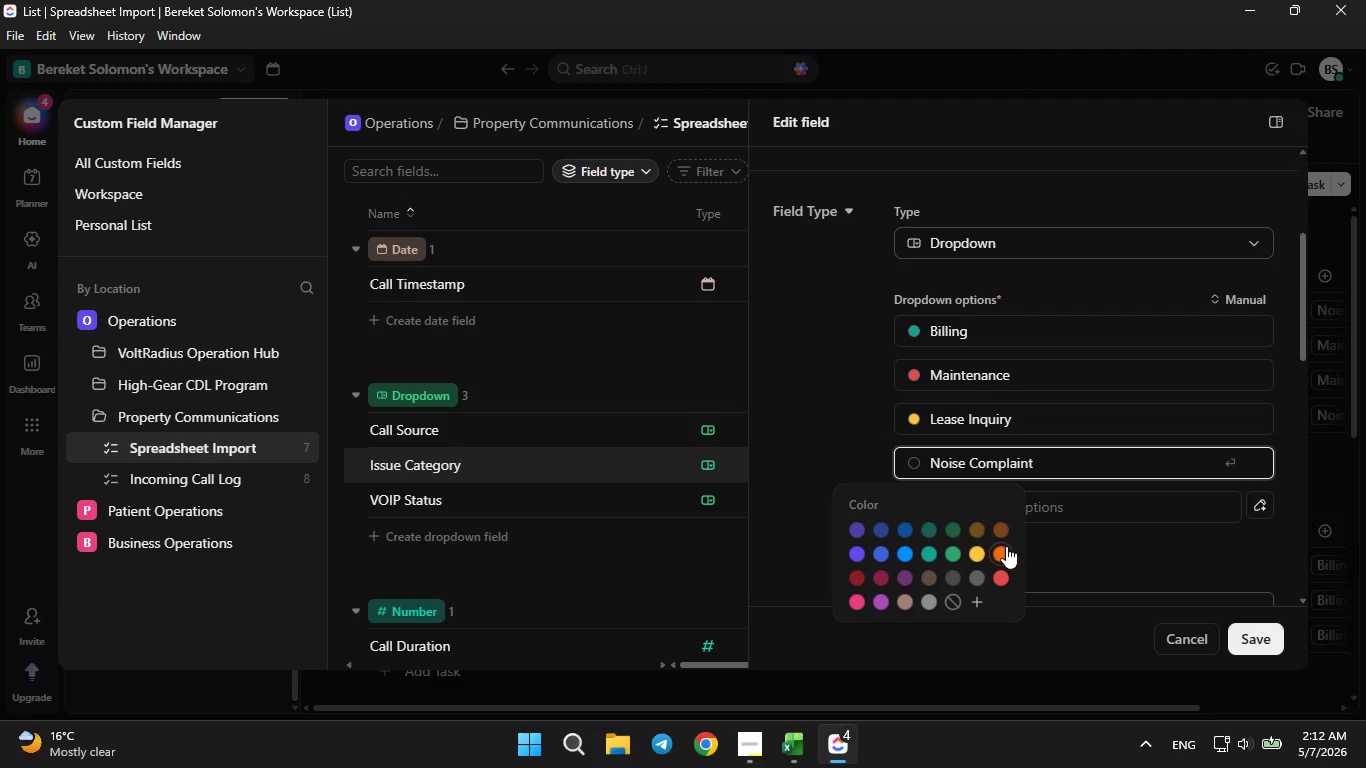 
left_click([1006, 549])
 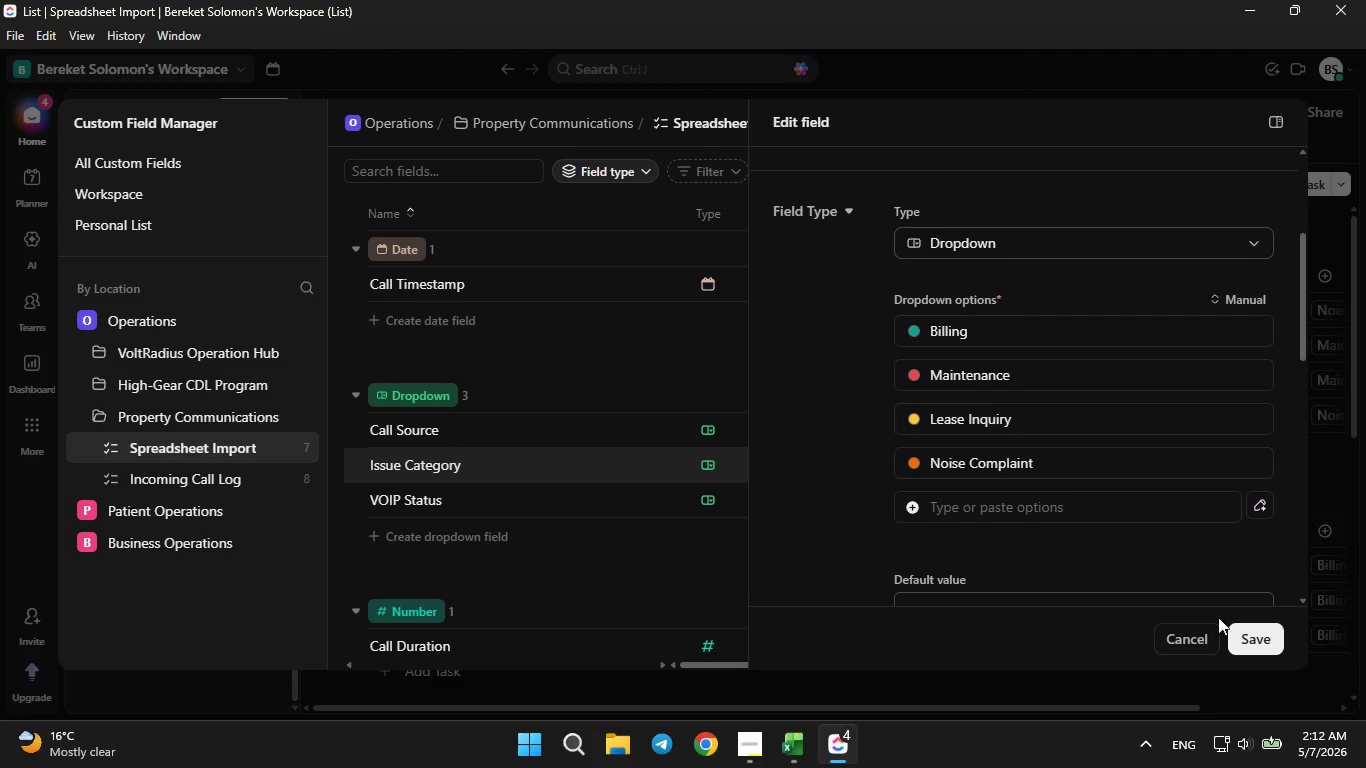 
left_click([1240, 638])
 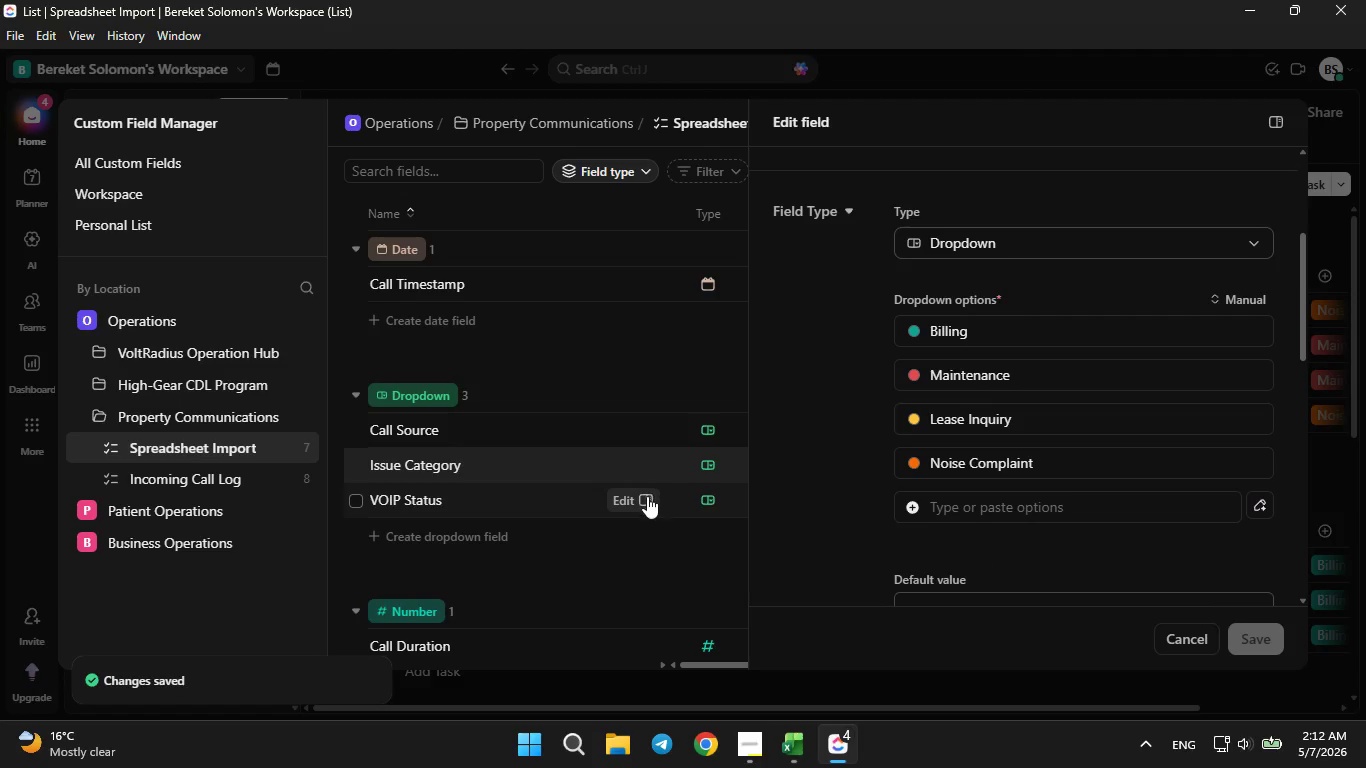 
mouse_move([651, 533])
 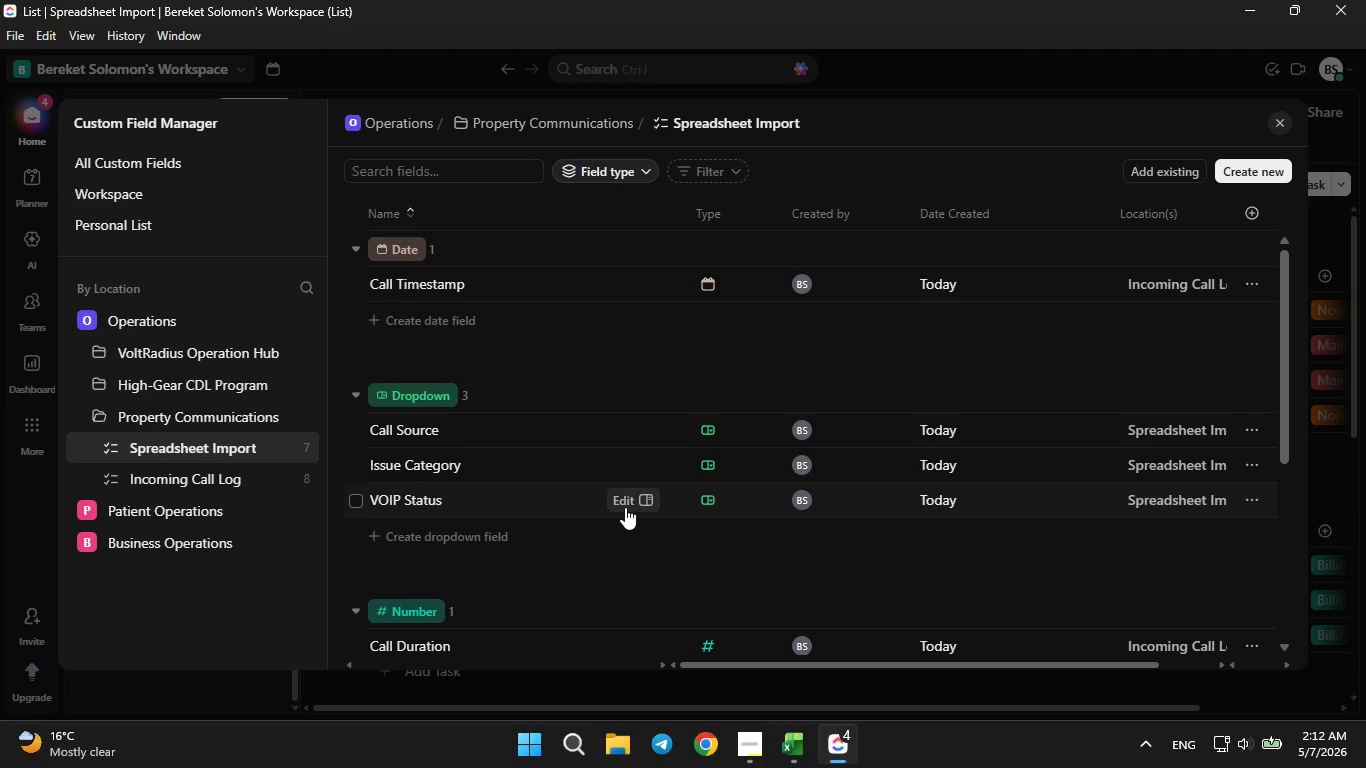 
left_click([625, 507])
 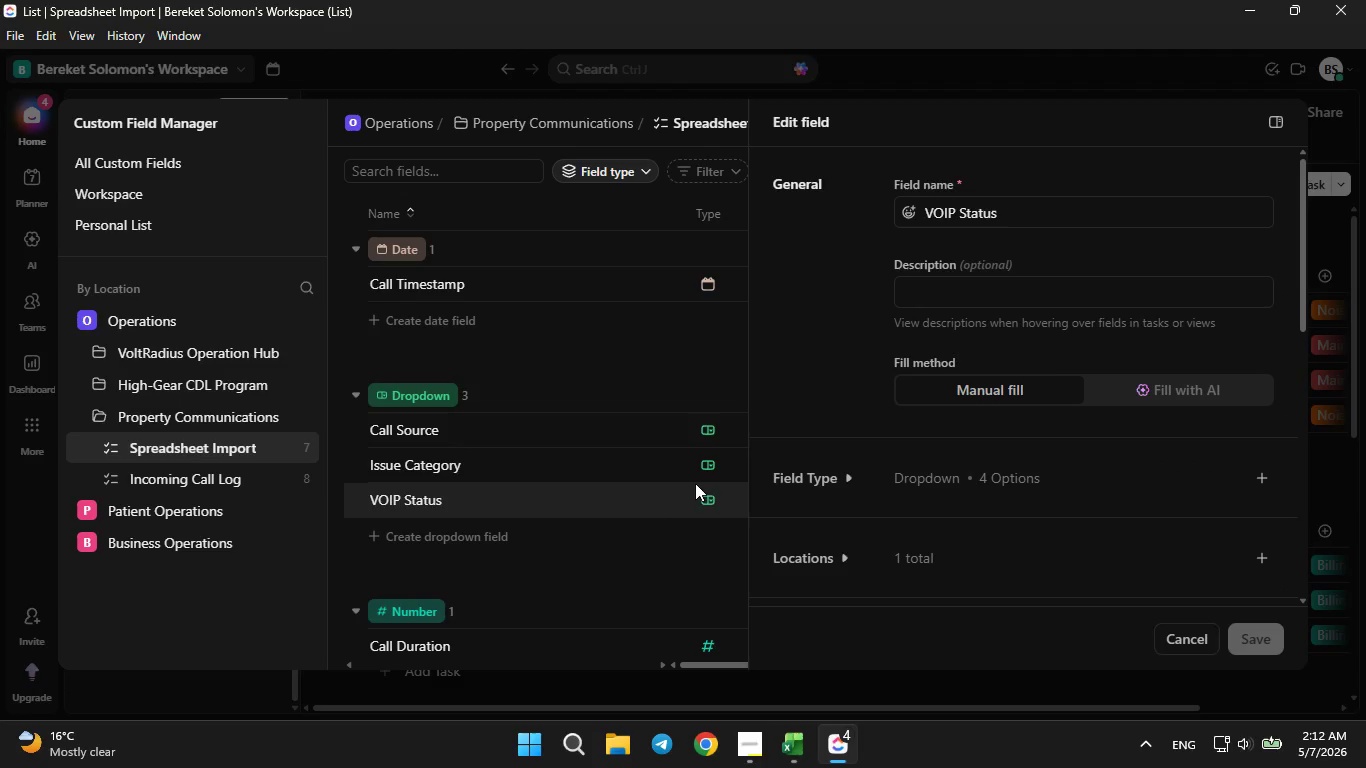 
left_click([804, 463])
 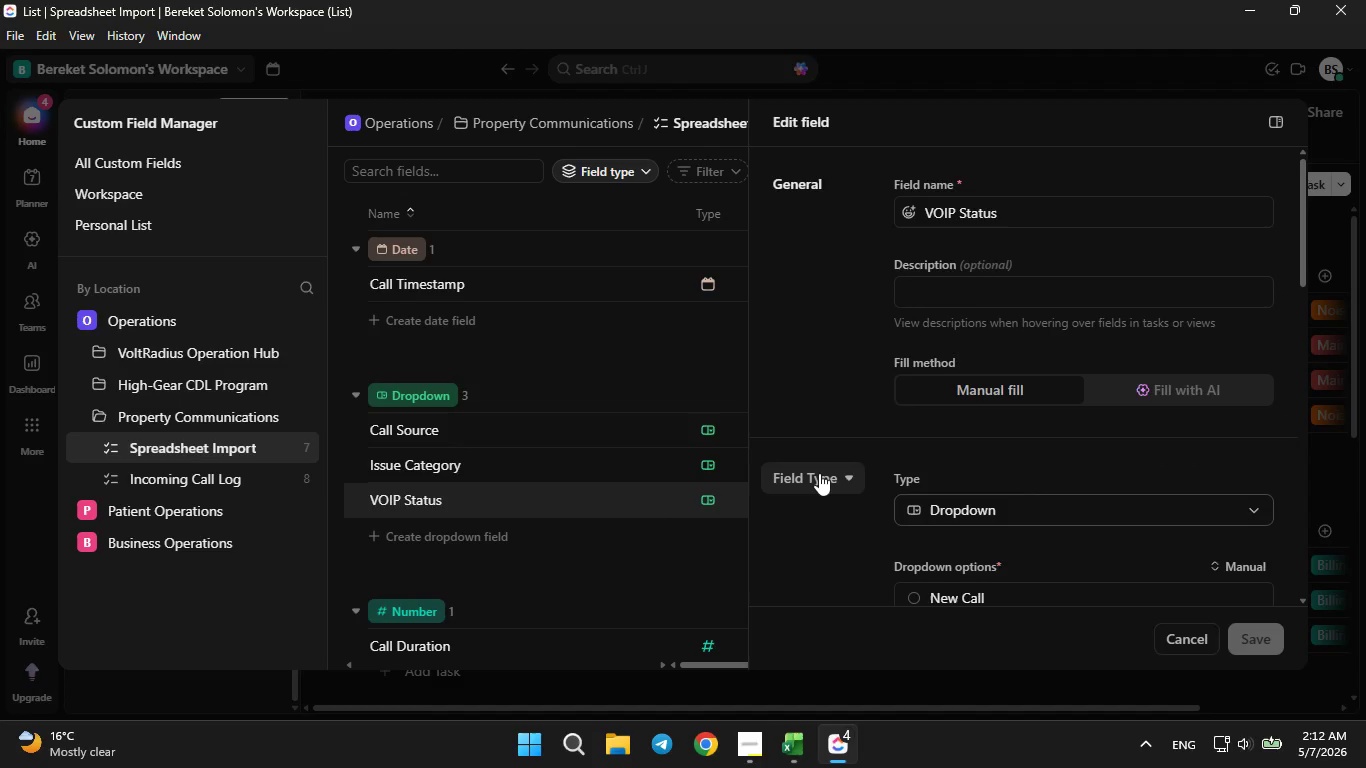 
scroll: coordinate [819, 473], scroll_direction: down, amount: 2.0
 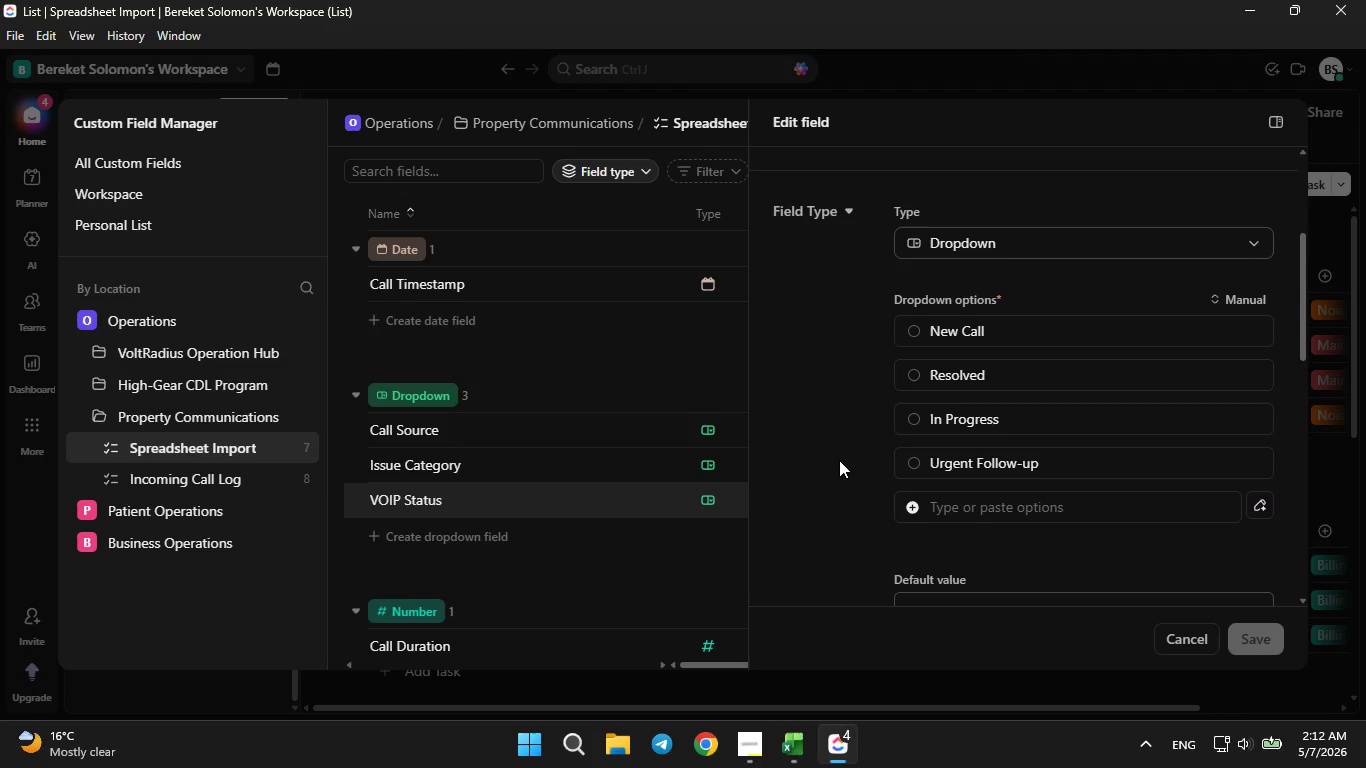 
wait(8.91)
 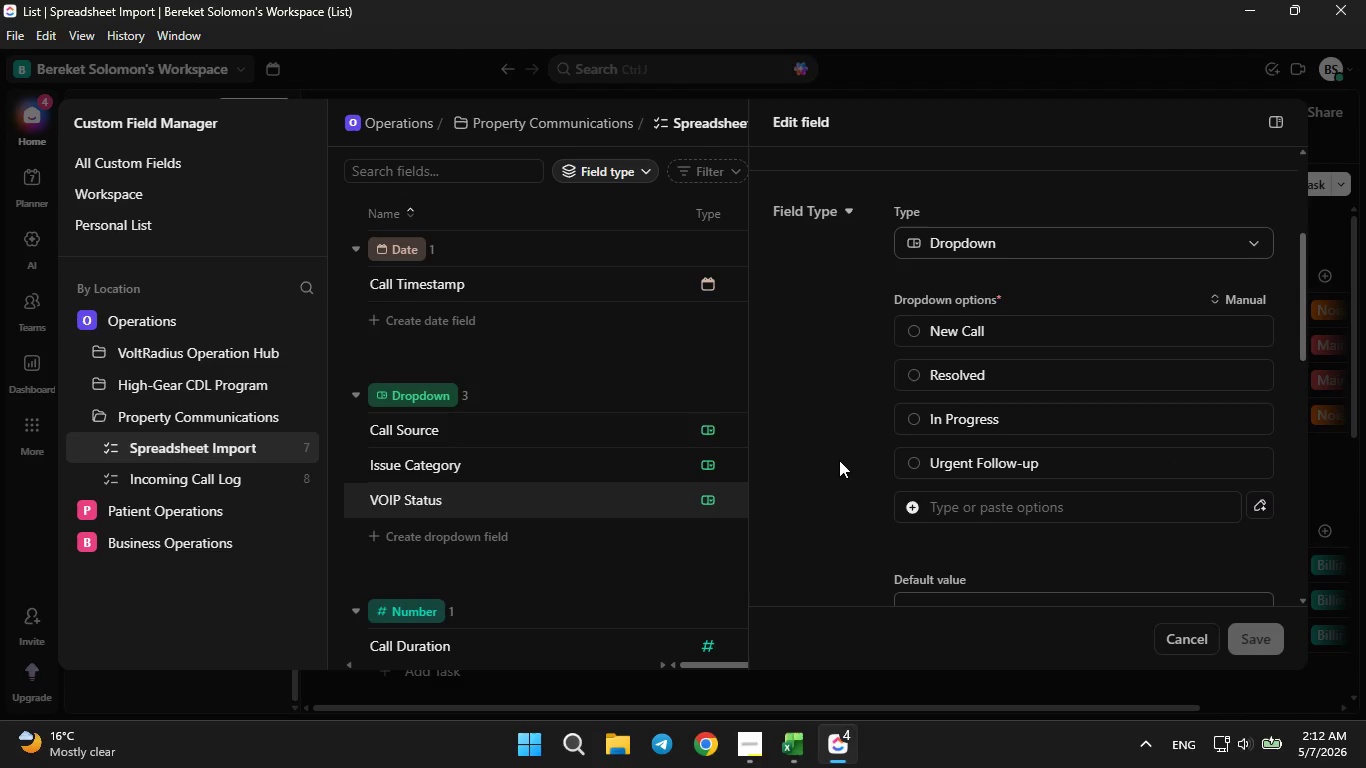 
left_click([917, 331])
 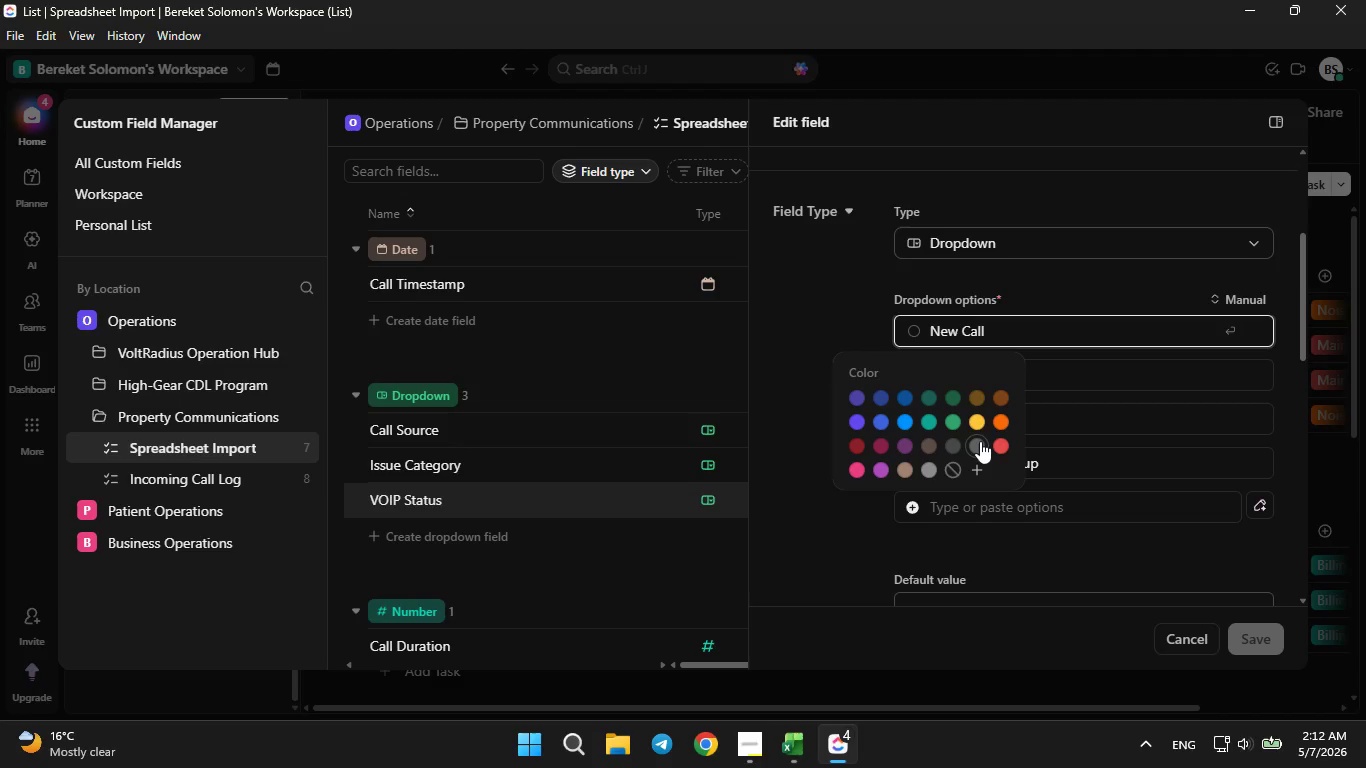 
left_click([980, 441])
 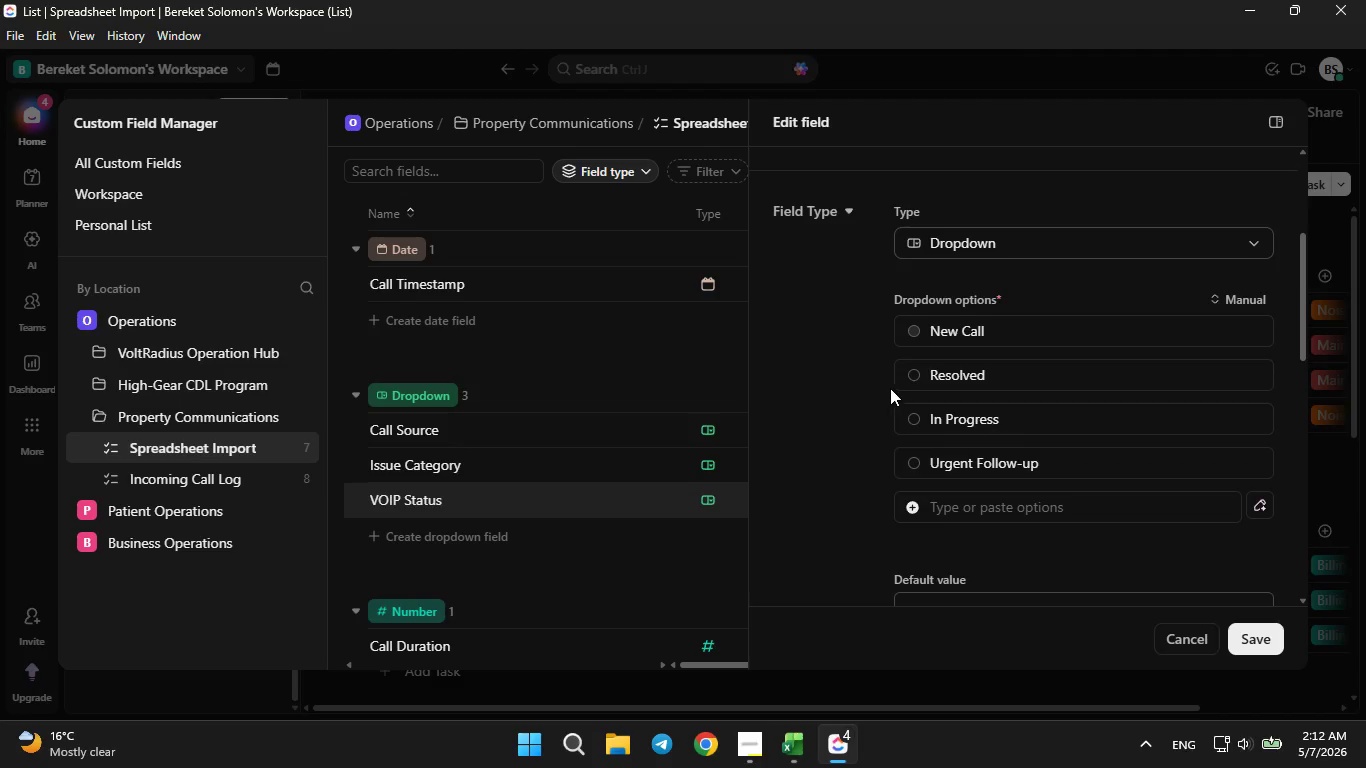 
left_click([921, 424])
 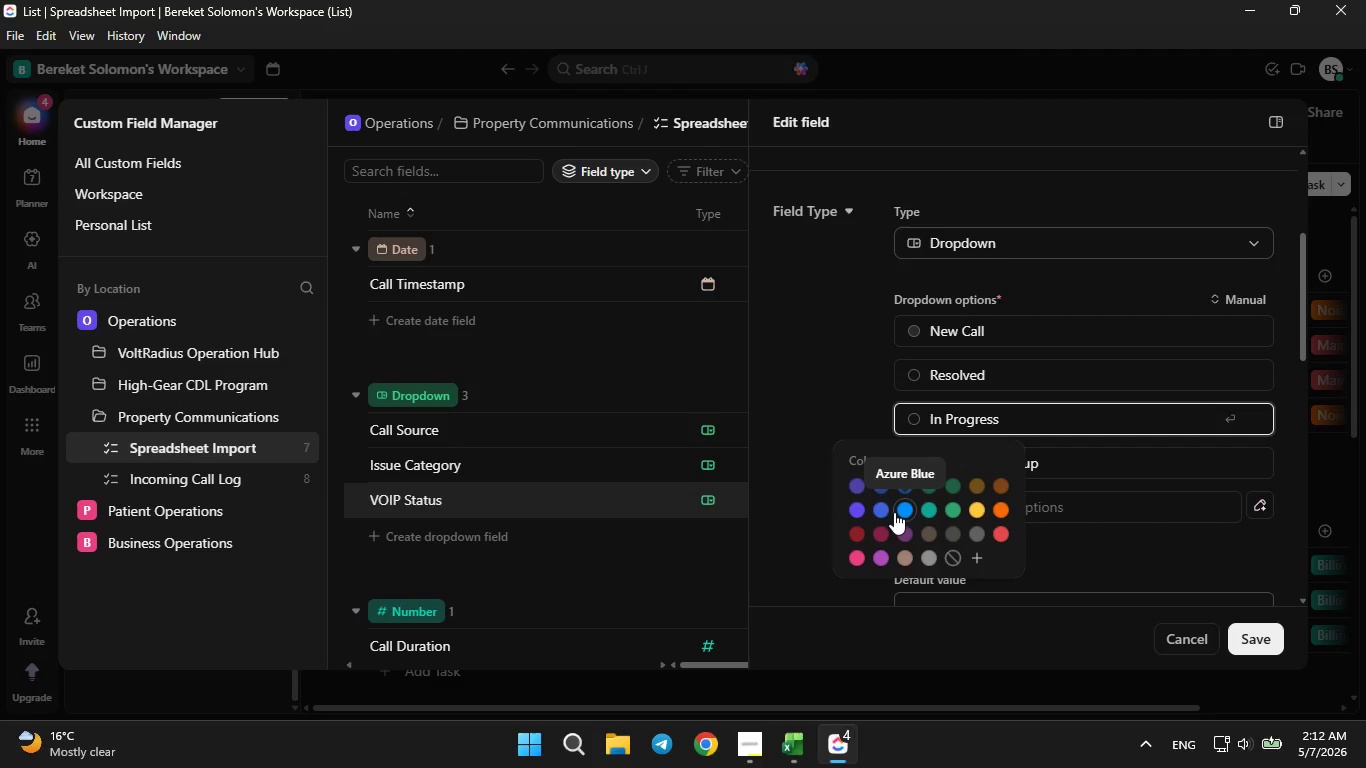 
left_click([890, 511])
 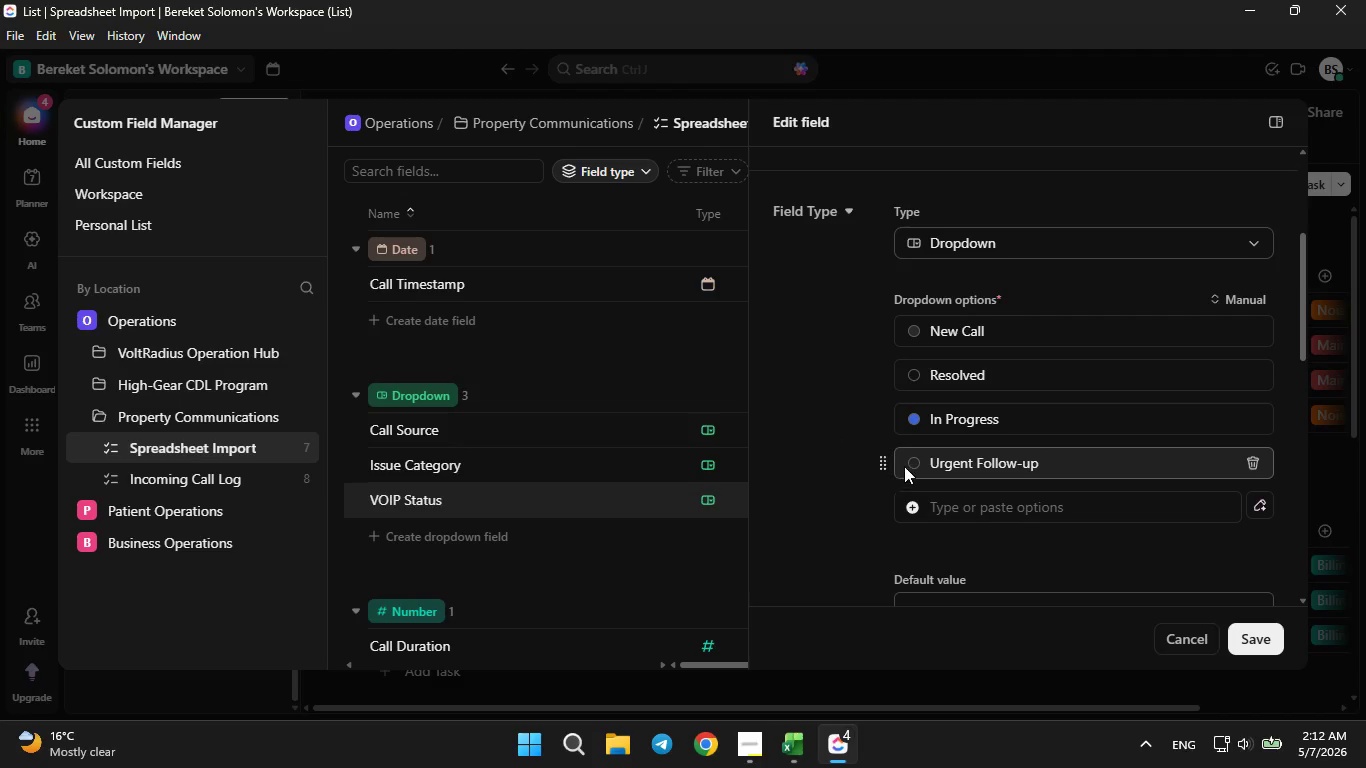 
left_click([904, 464])
 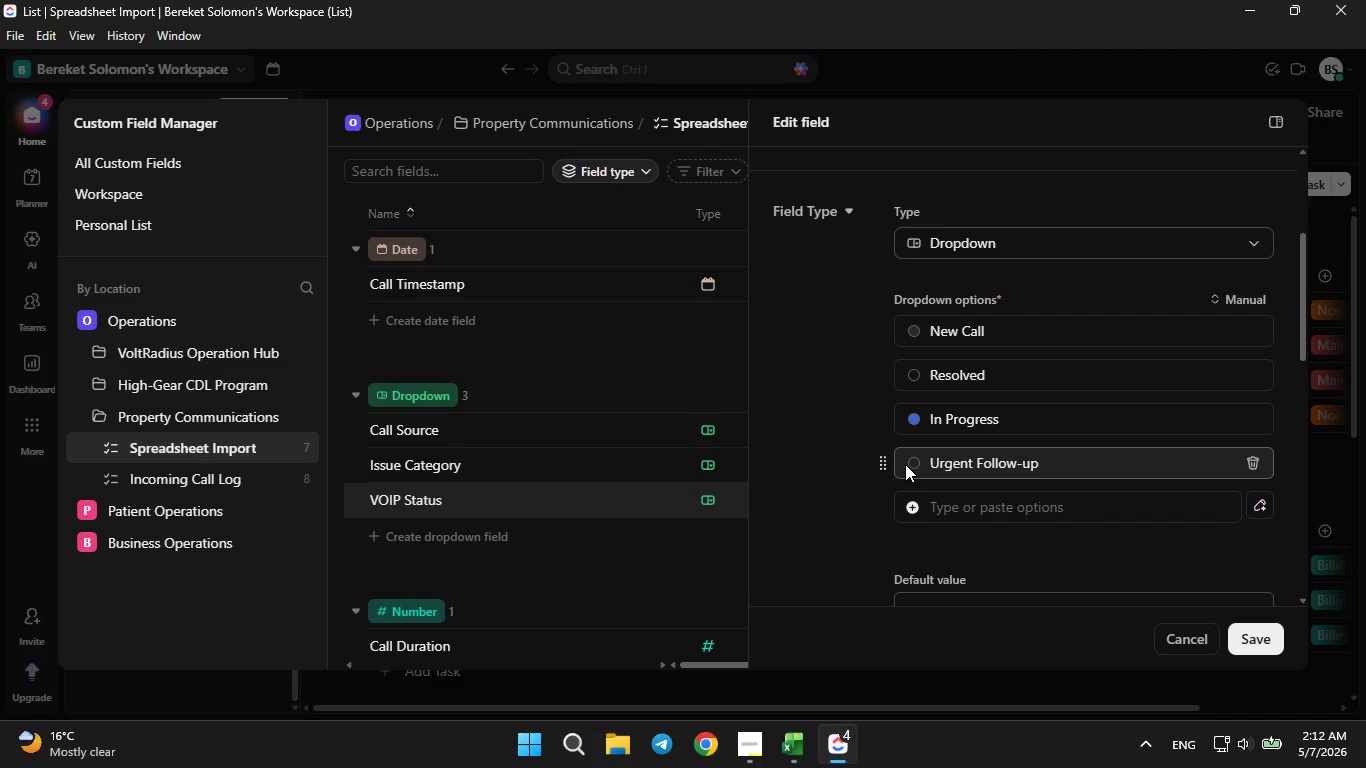 
double_click([905, 464])
 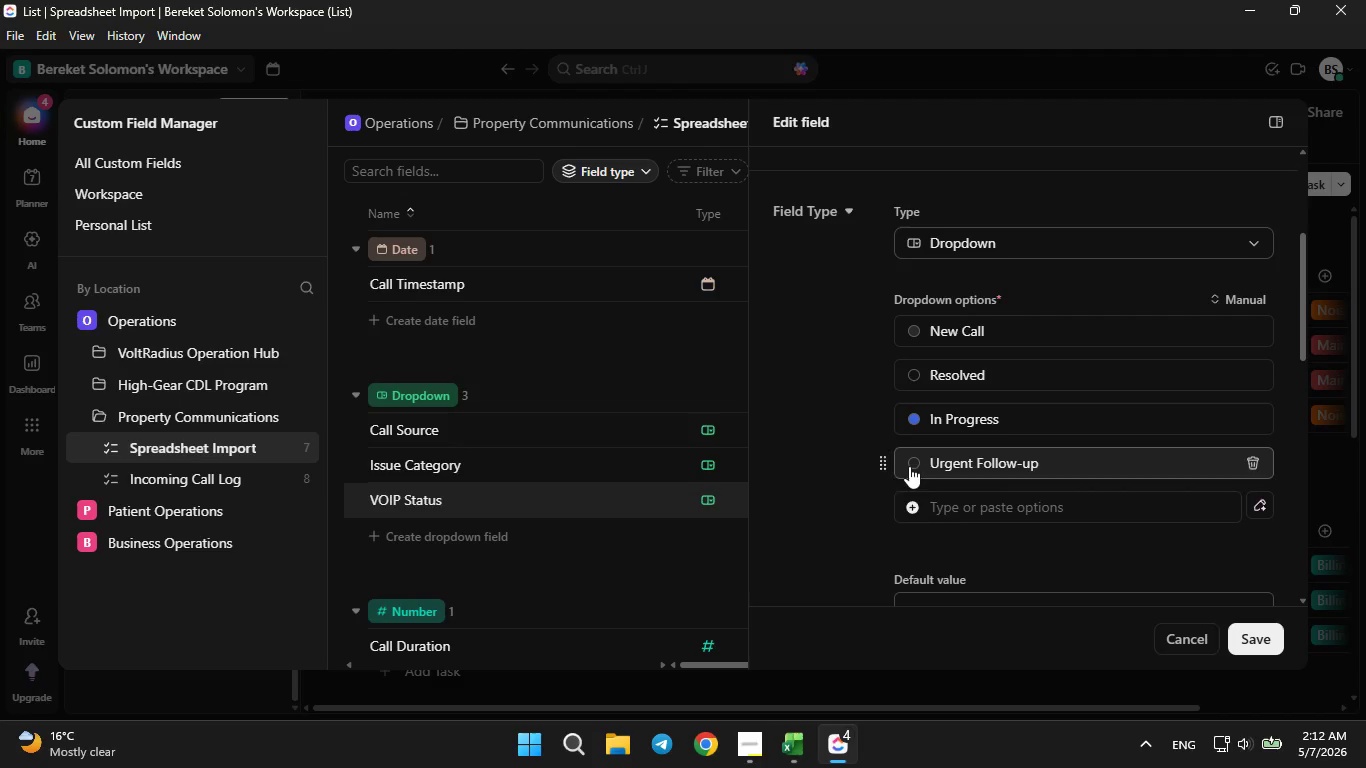 
triple_click([909, 466])
 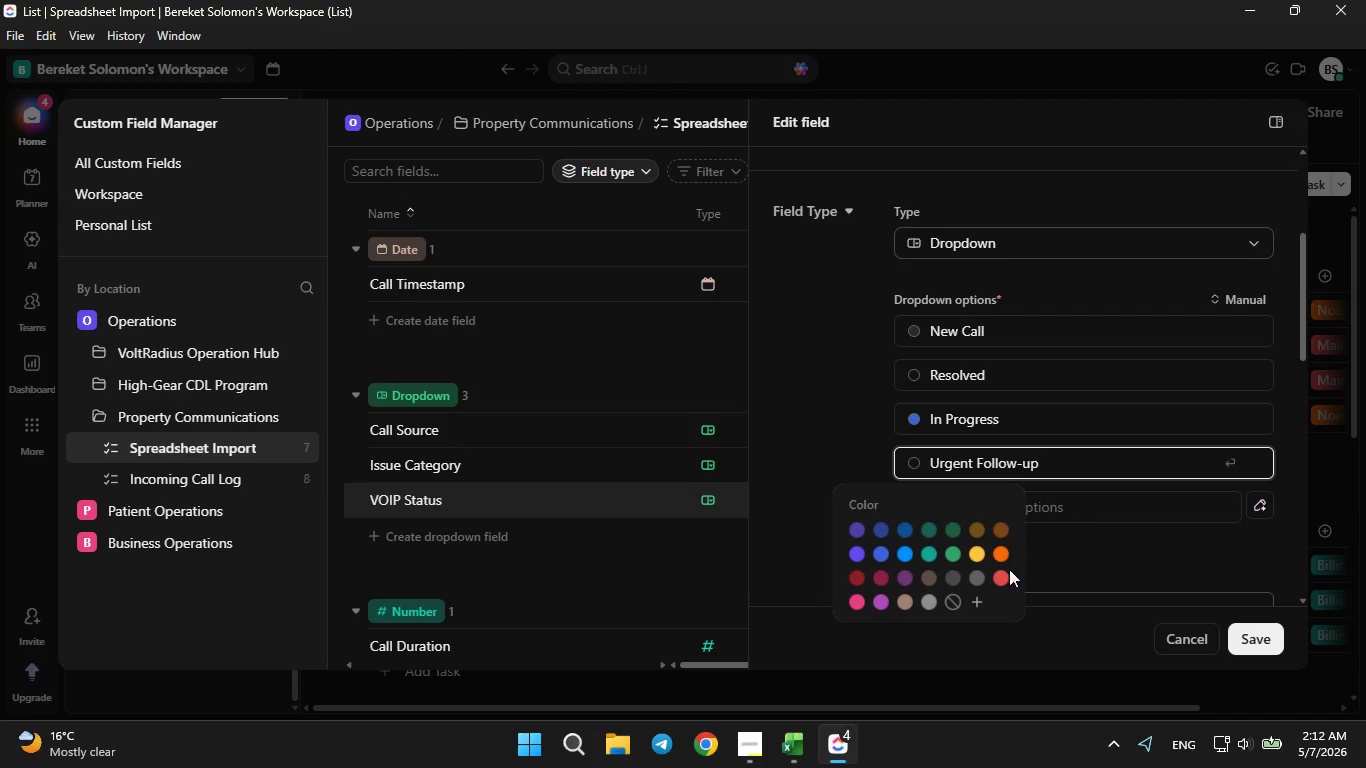 
left_click([1007, 572])
 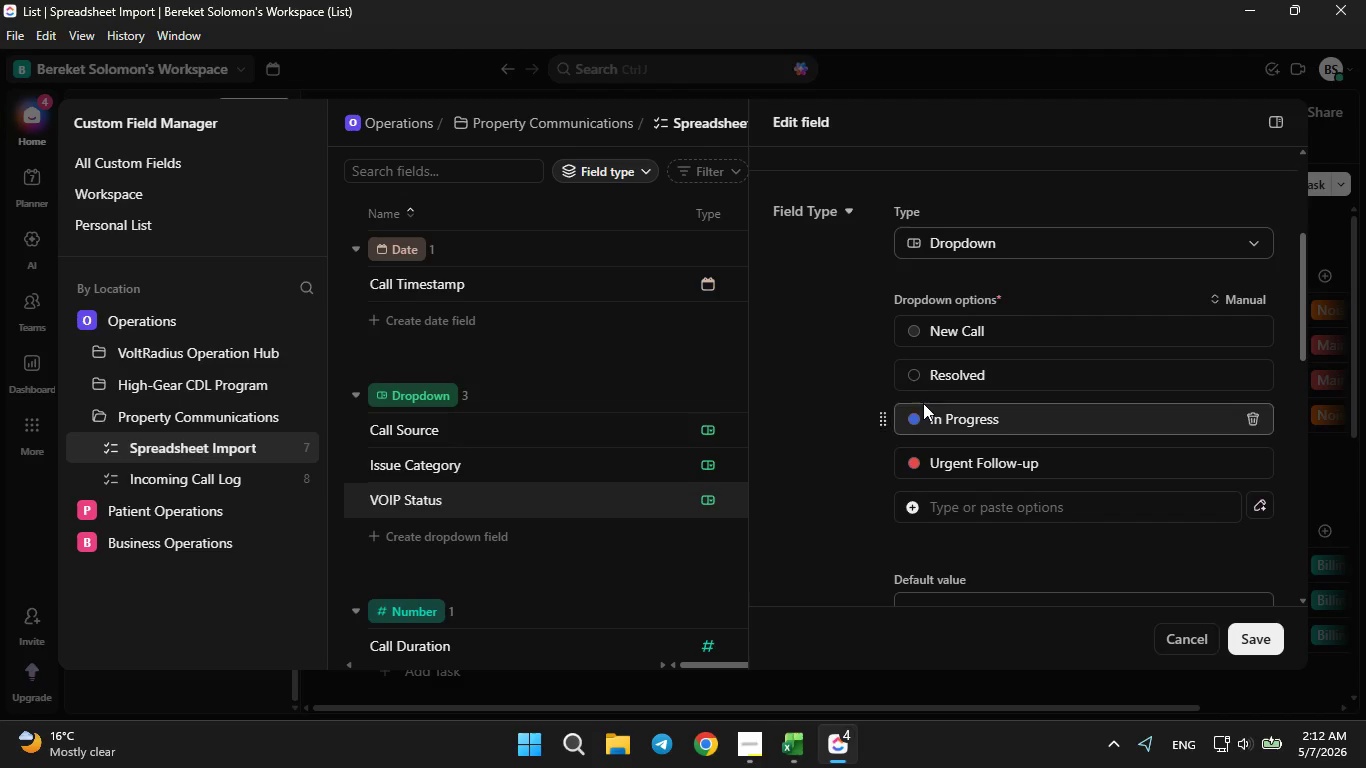 
left_click([914, 380])
 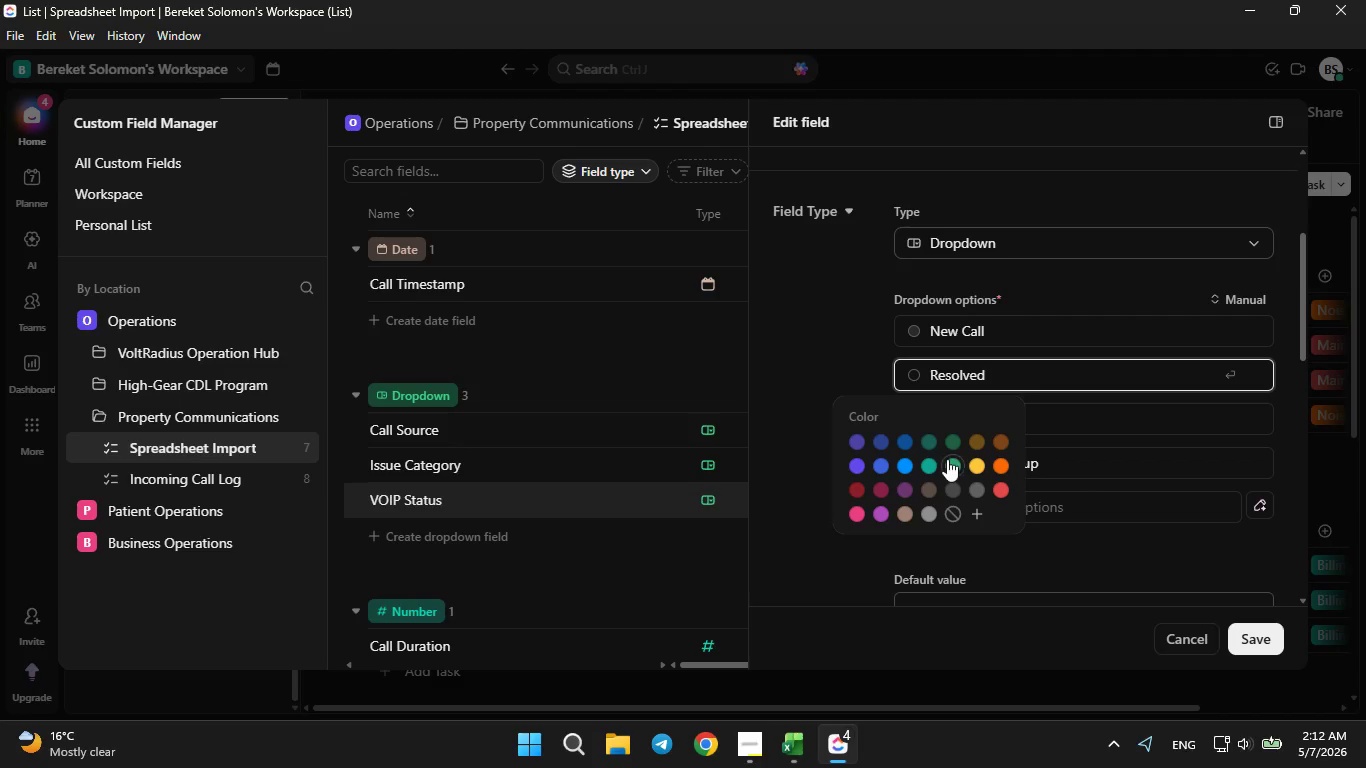 
left_click([951, 465])
 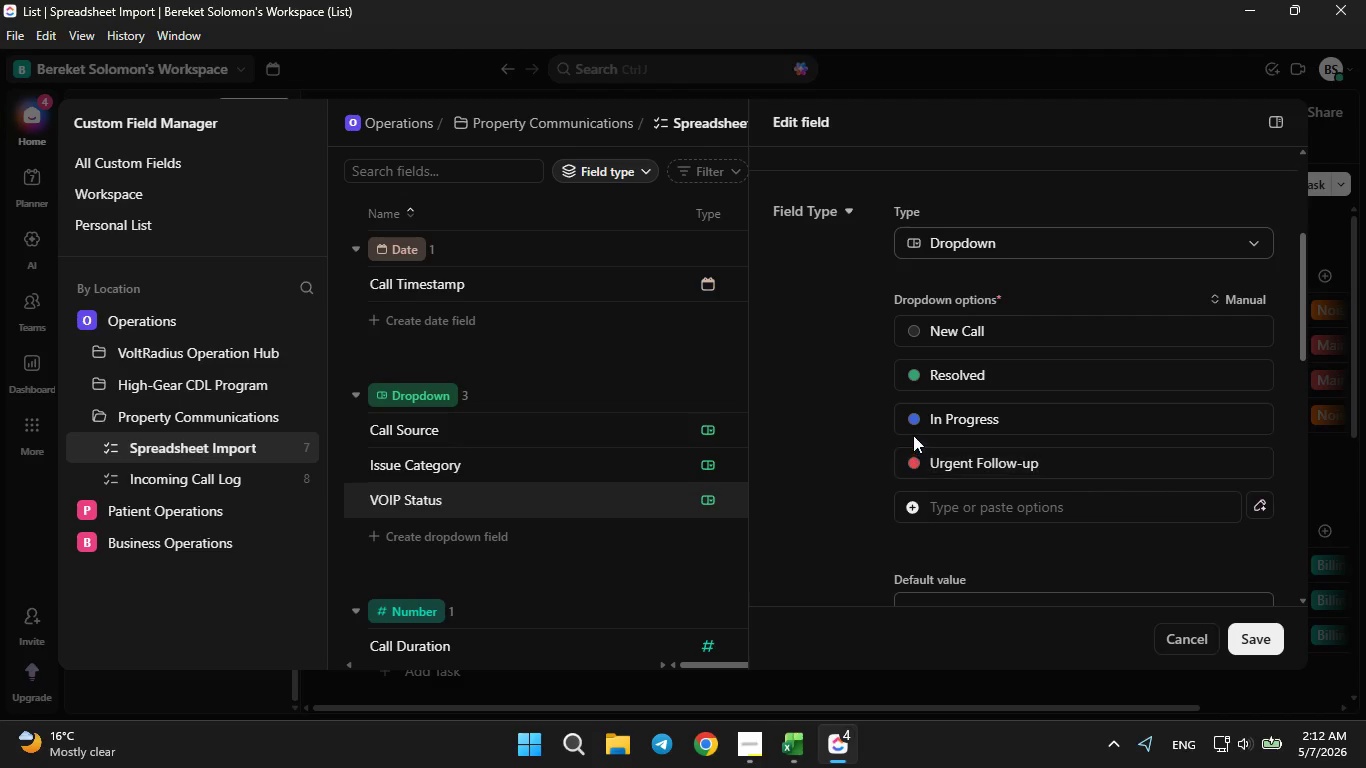 
left_click_drag(start_coordinate=[888, 420], to_coordinate=[879, 379])
 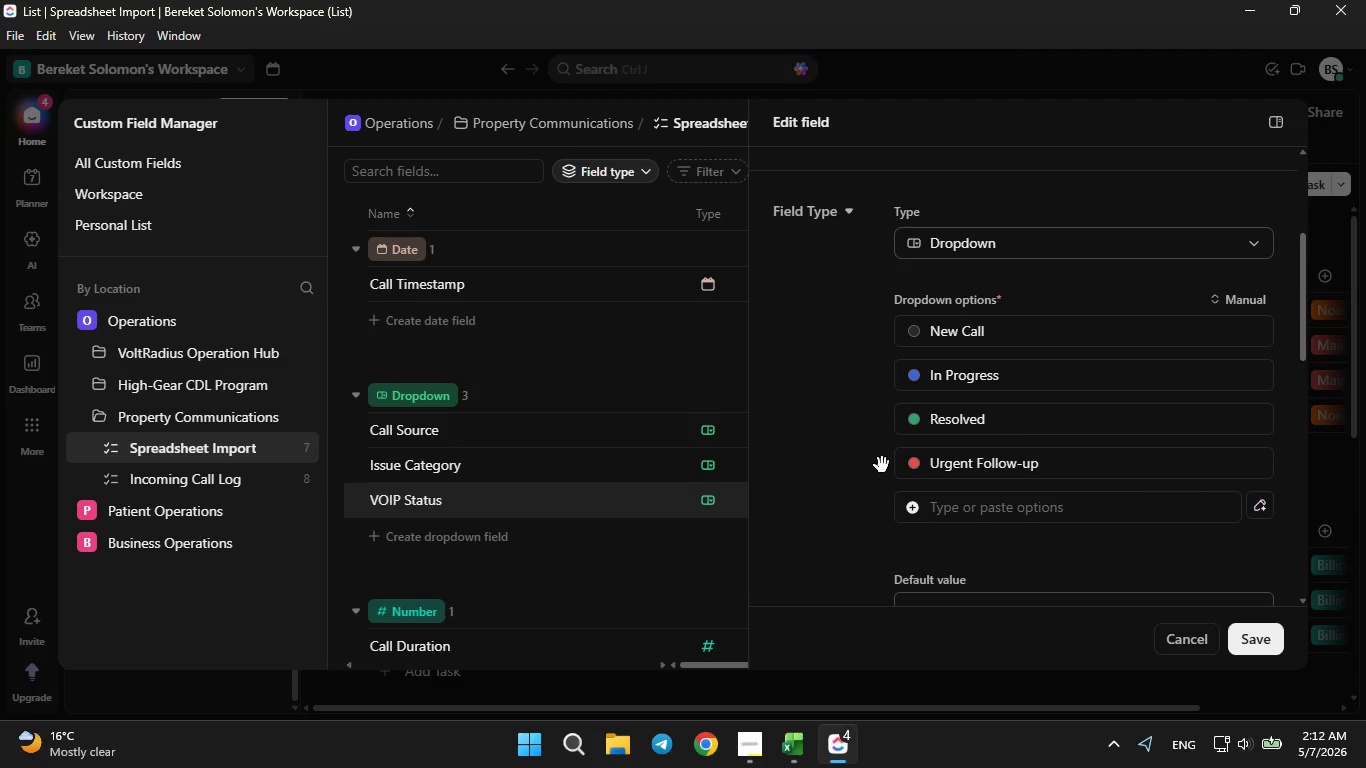 
left_click_drag(start_coordinate=[882, 472], to_coordinate=[885, 454])
 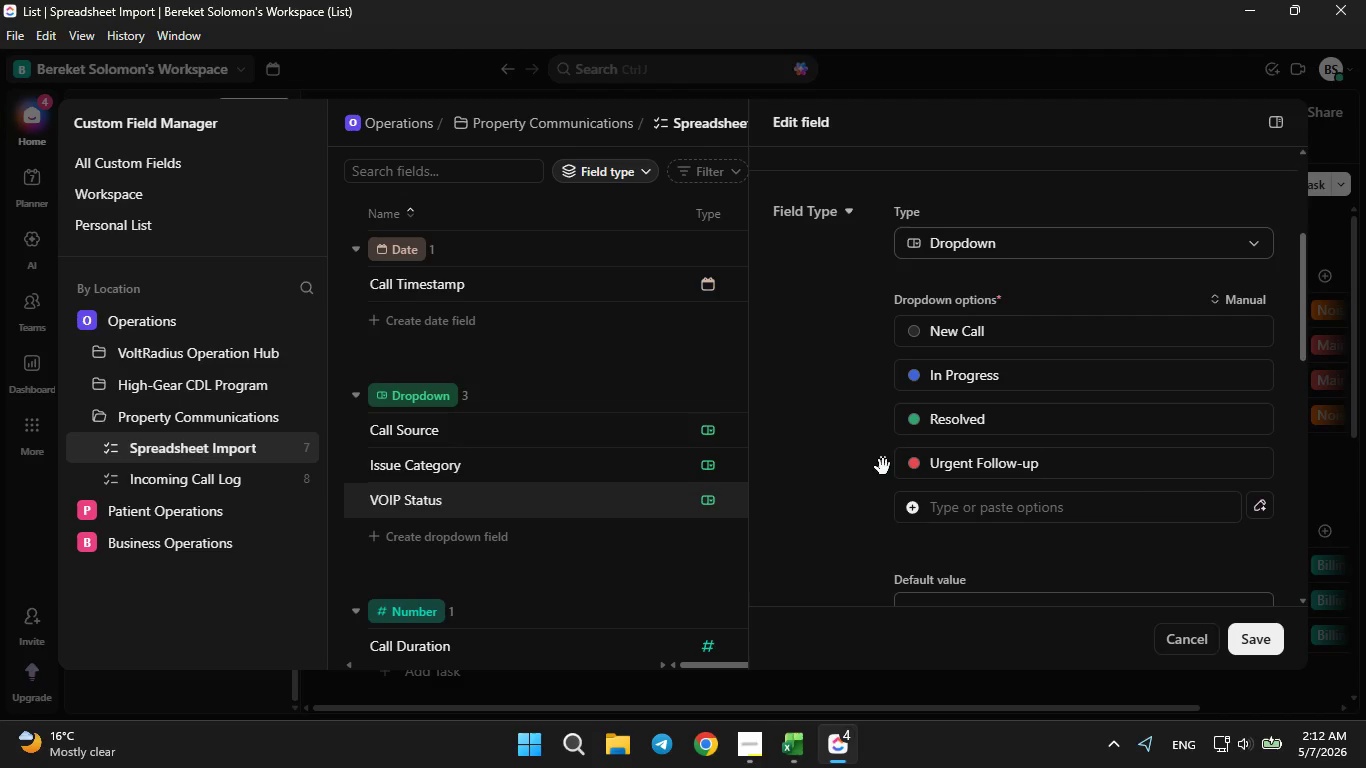 
left_click_drag(start_coordinate=[886, 467], to_coordinate=[889, 411])
 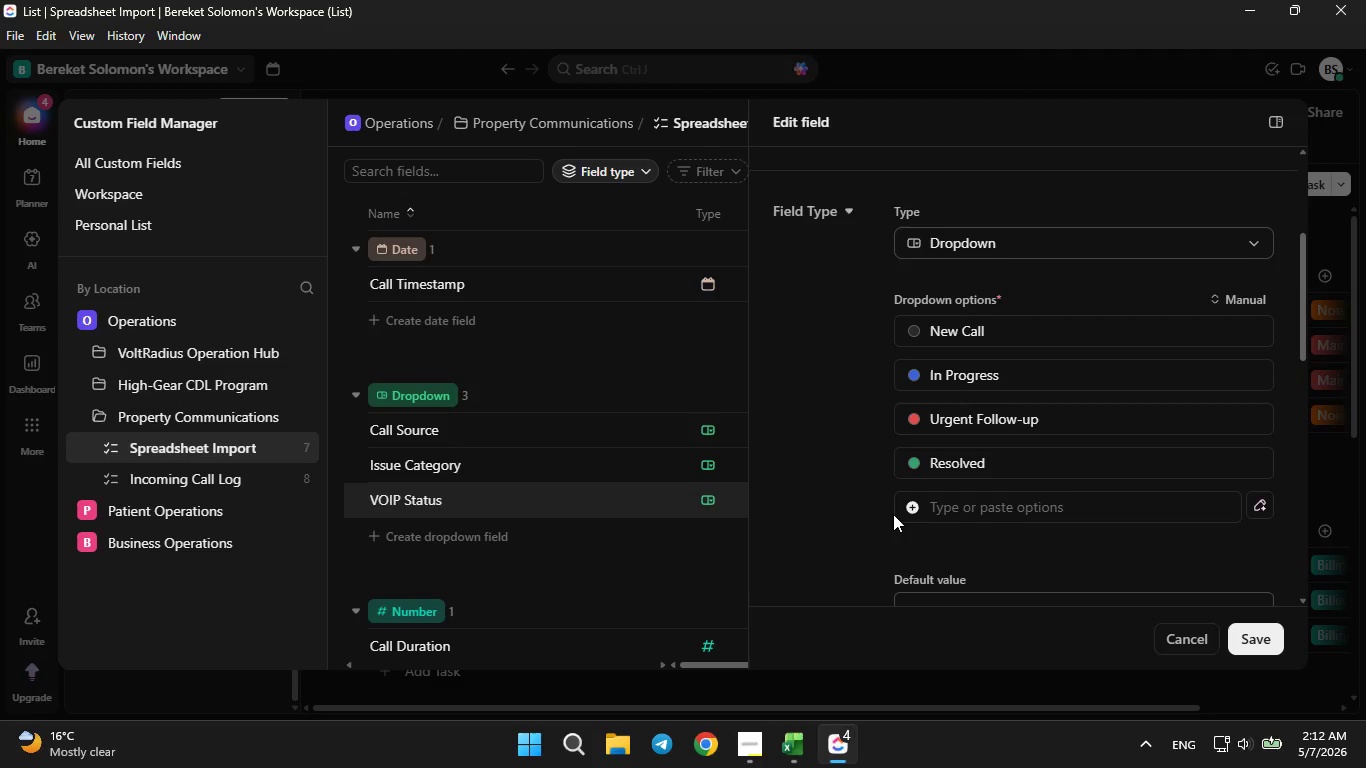 
wait(9.27)
 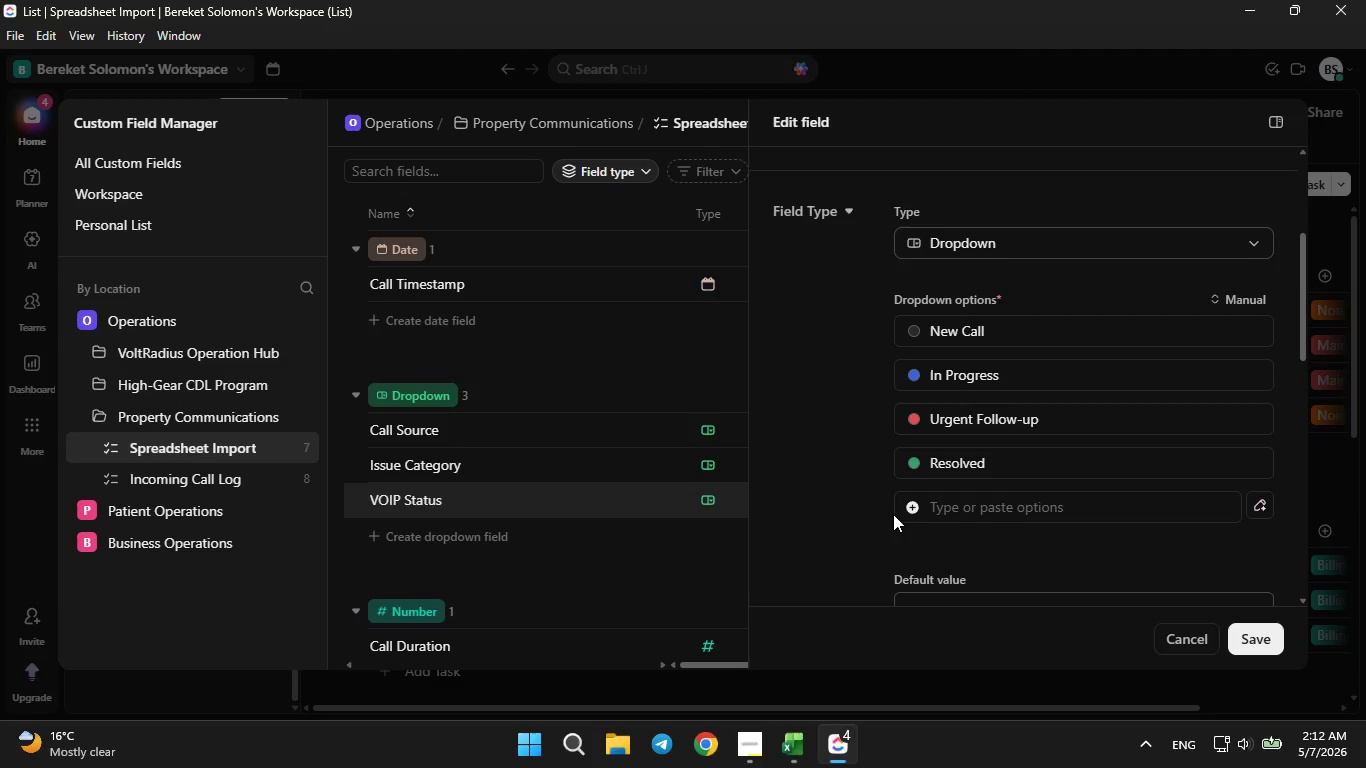 
left_click([1264, 637])
 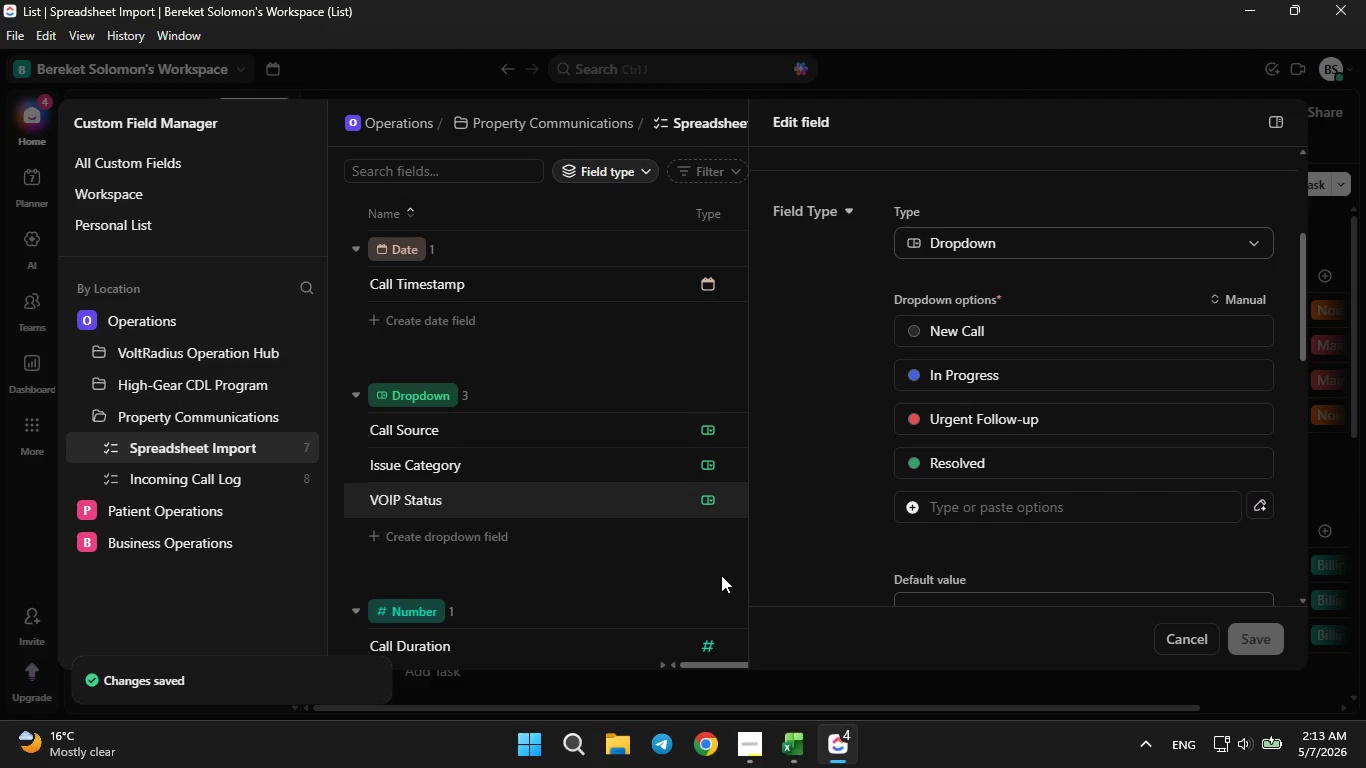 
left_click([721, 574])
 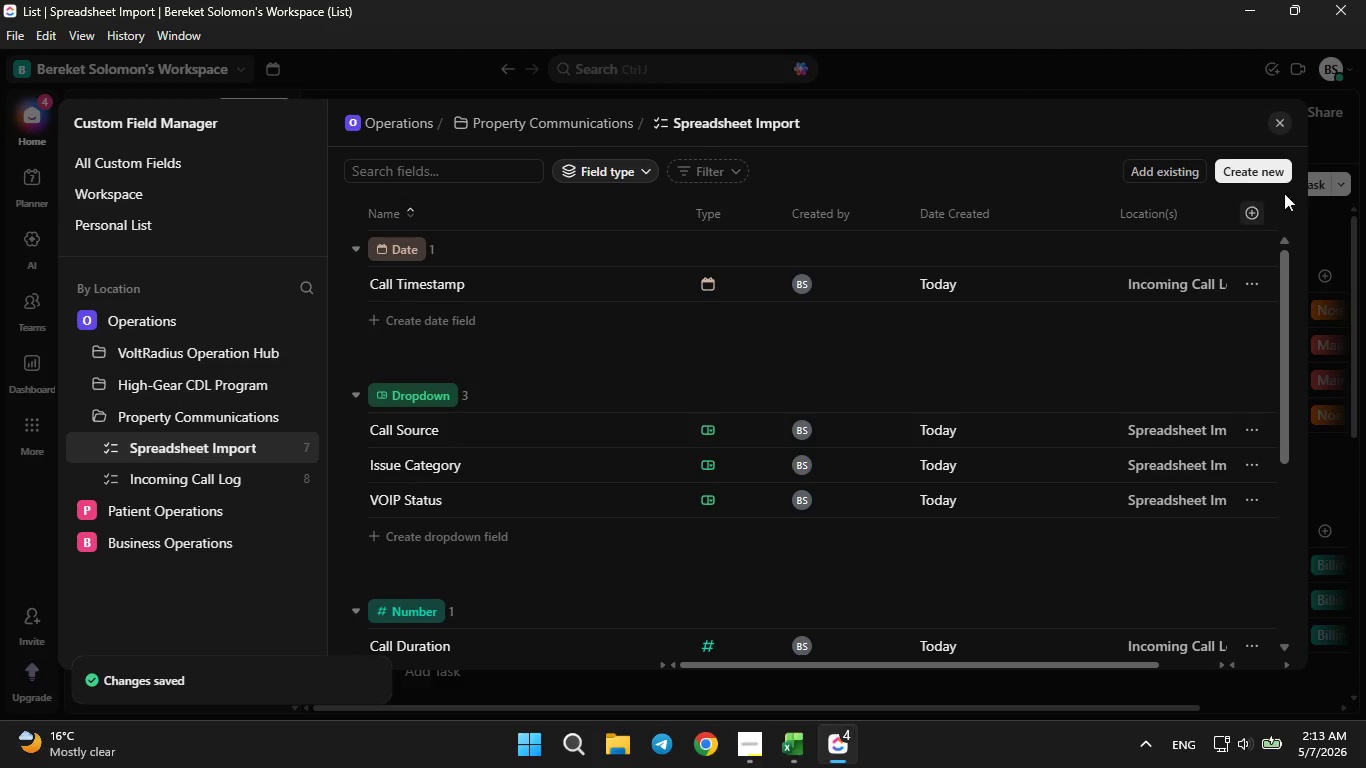 
left_click([1283, 119])
 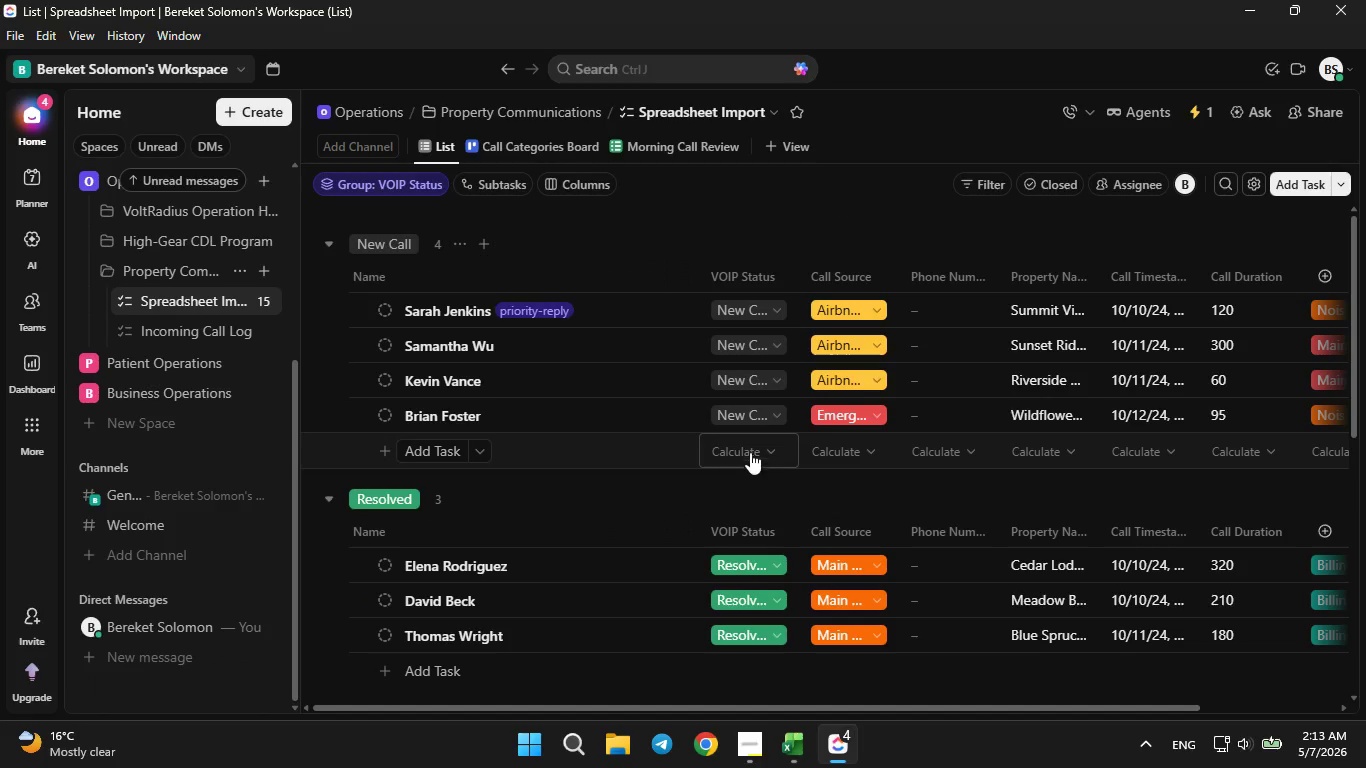 
wait(6.61)
 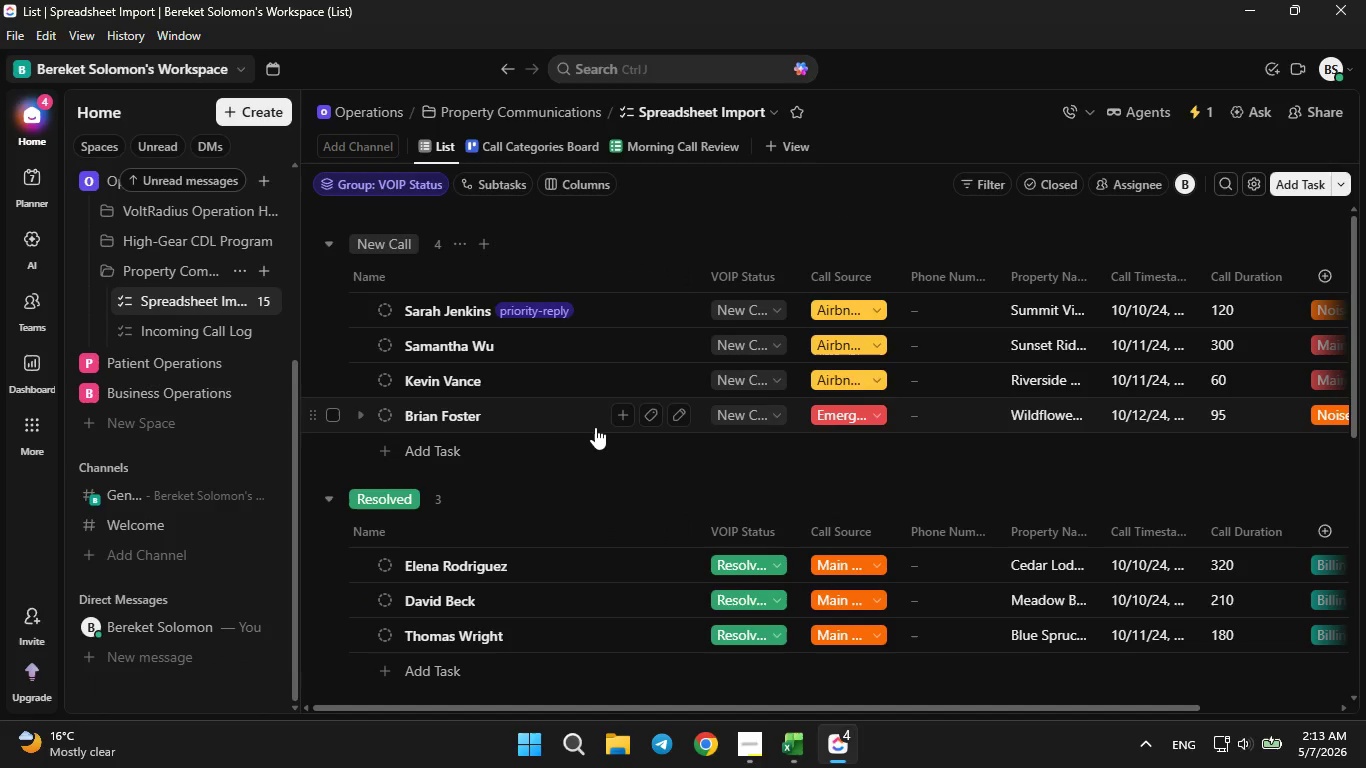 
left_click_drag(start_coordinate=[761, 711], to_coordinate=[1014, 692])
 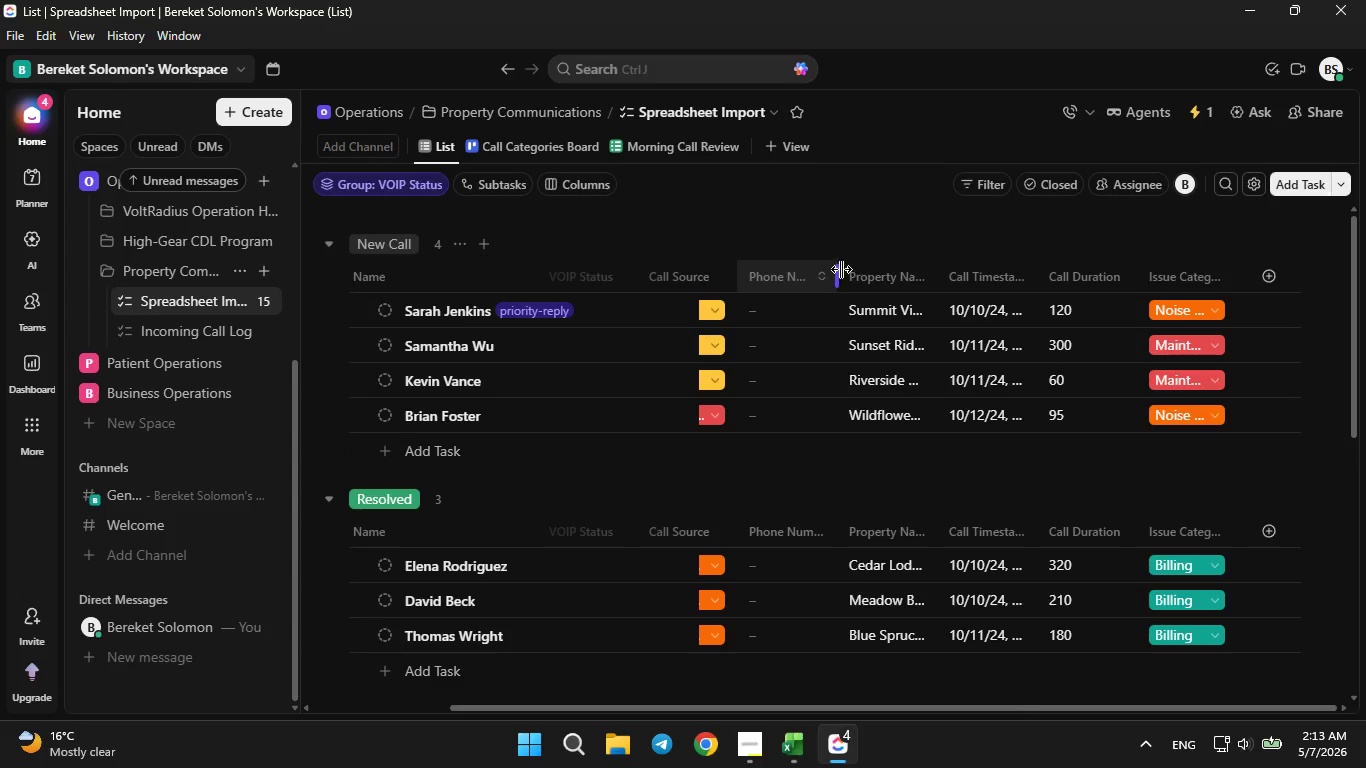 
left_click_drag(start_coordinate=[844, 270], to_coordinate=[876, 266])
 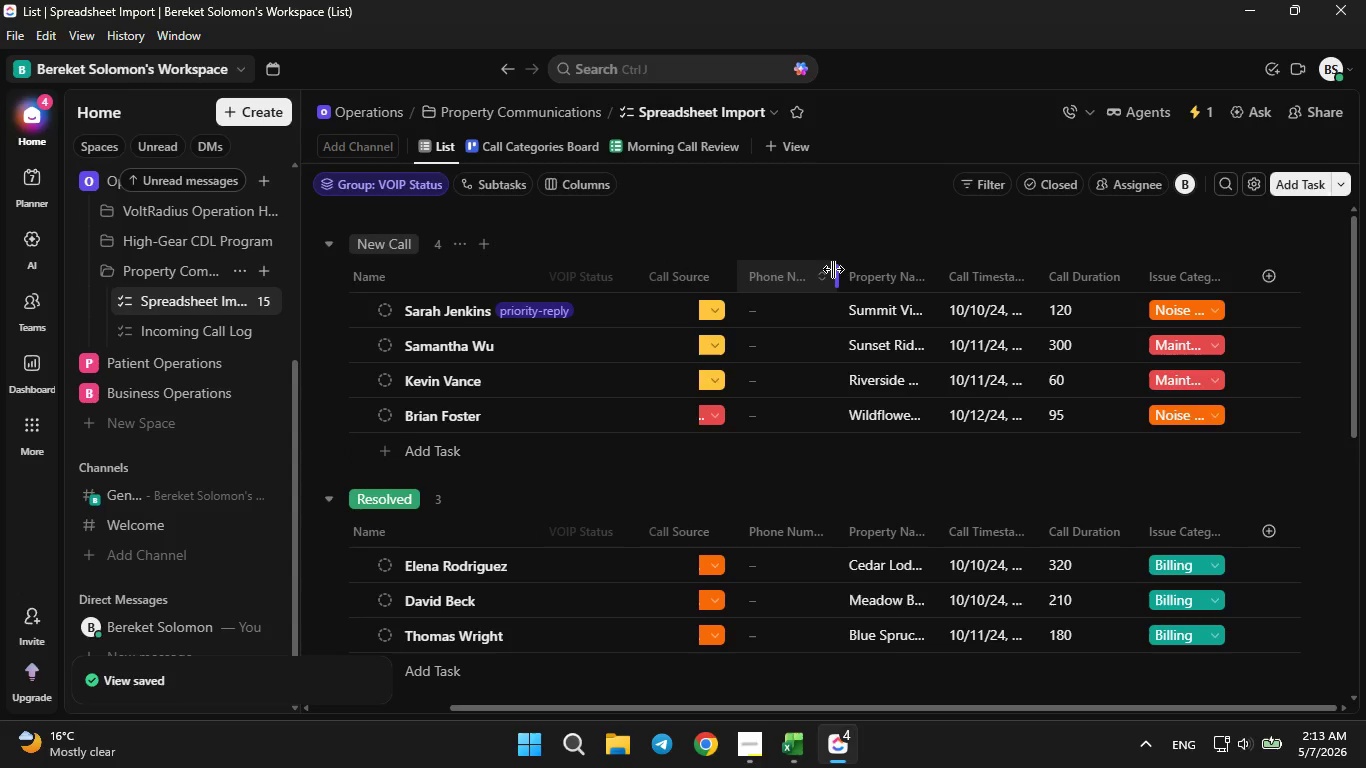 
left_click_drag(start_coordinate=[833, 267], to_coordinate=[877, 262])
 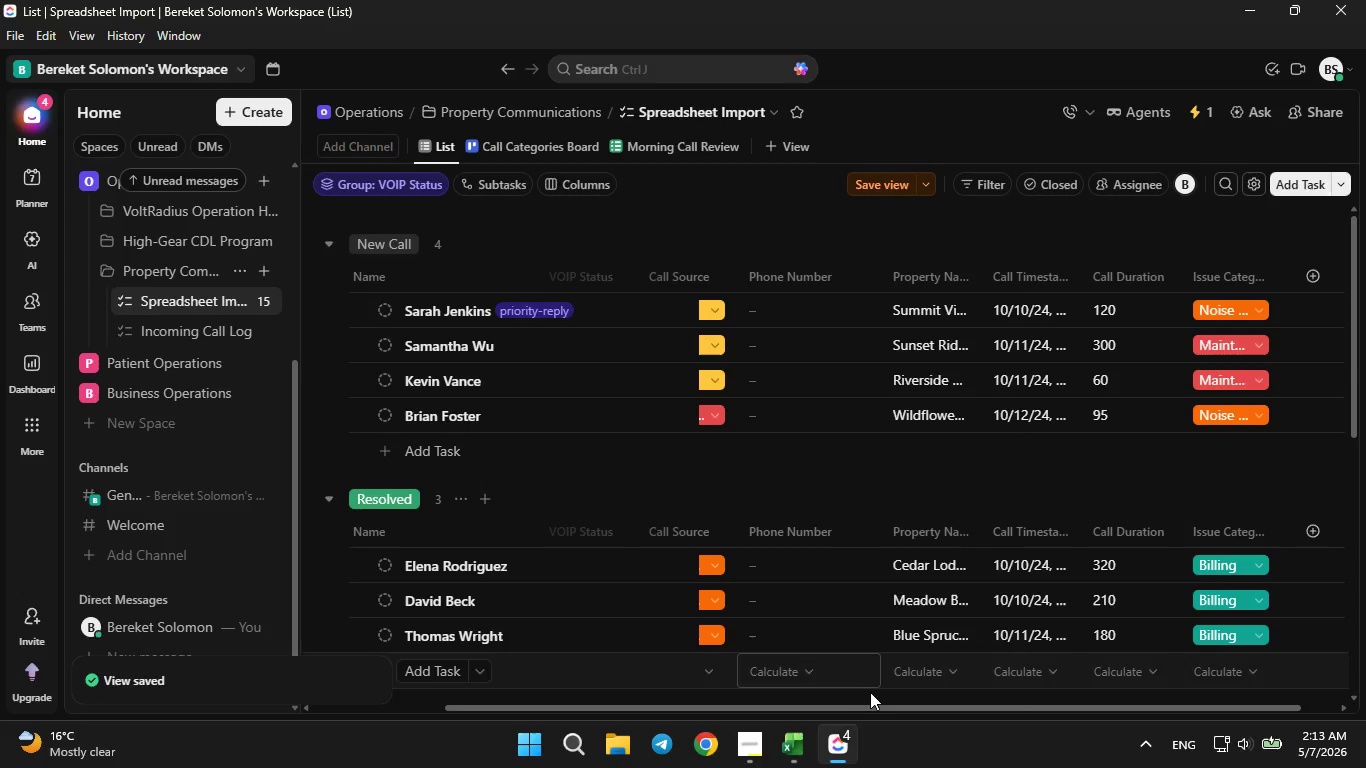 
left_click_drag(start_coordinate=[870, 706], to_coordinate=[652, 675])
 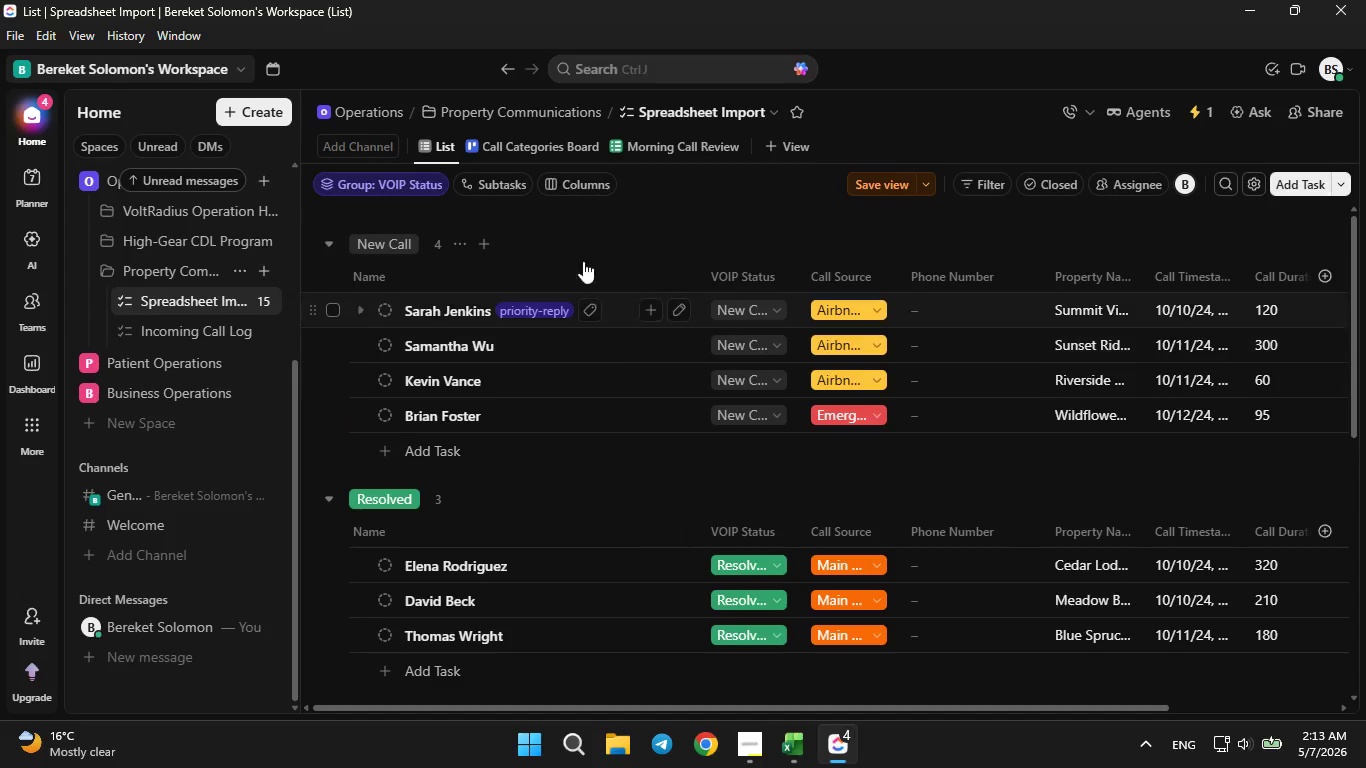 
mouse_move([536, 176])
 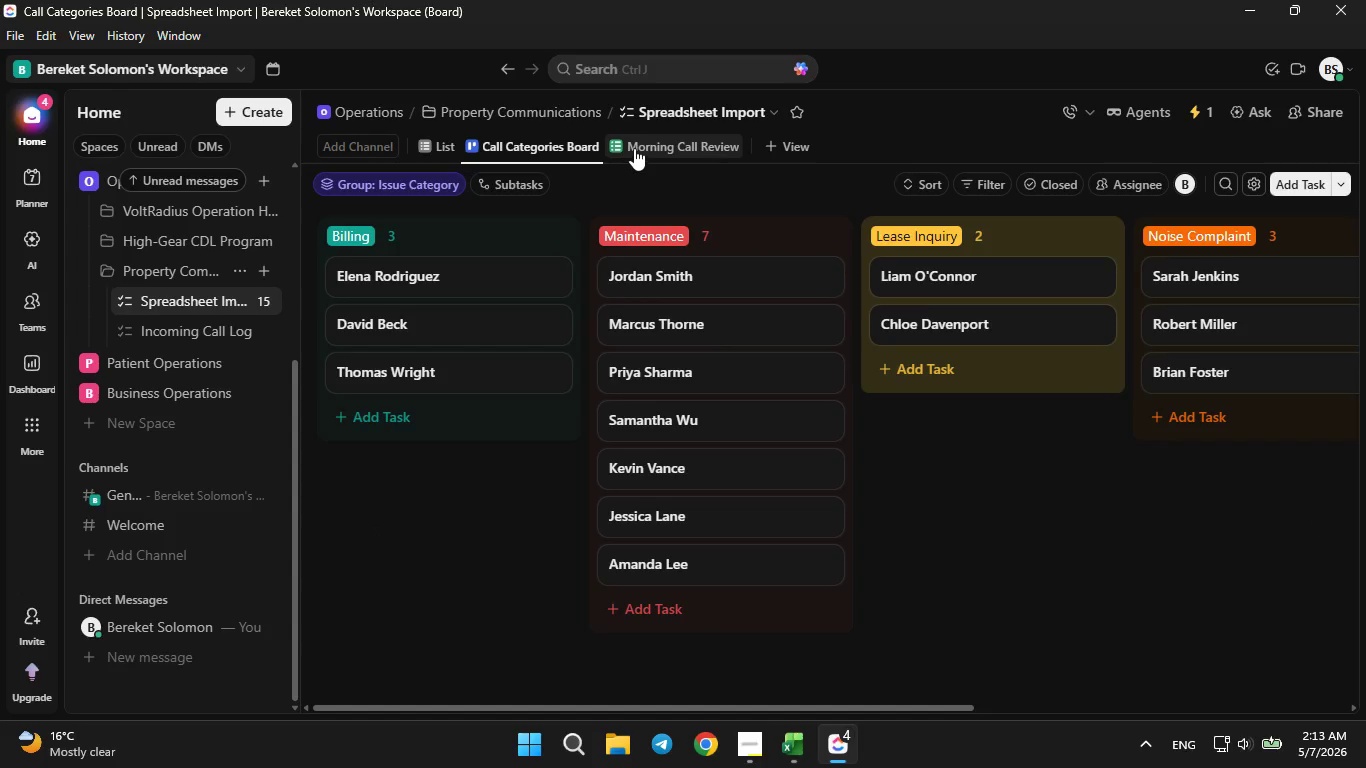 
left_click([634, 146])
 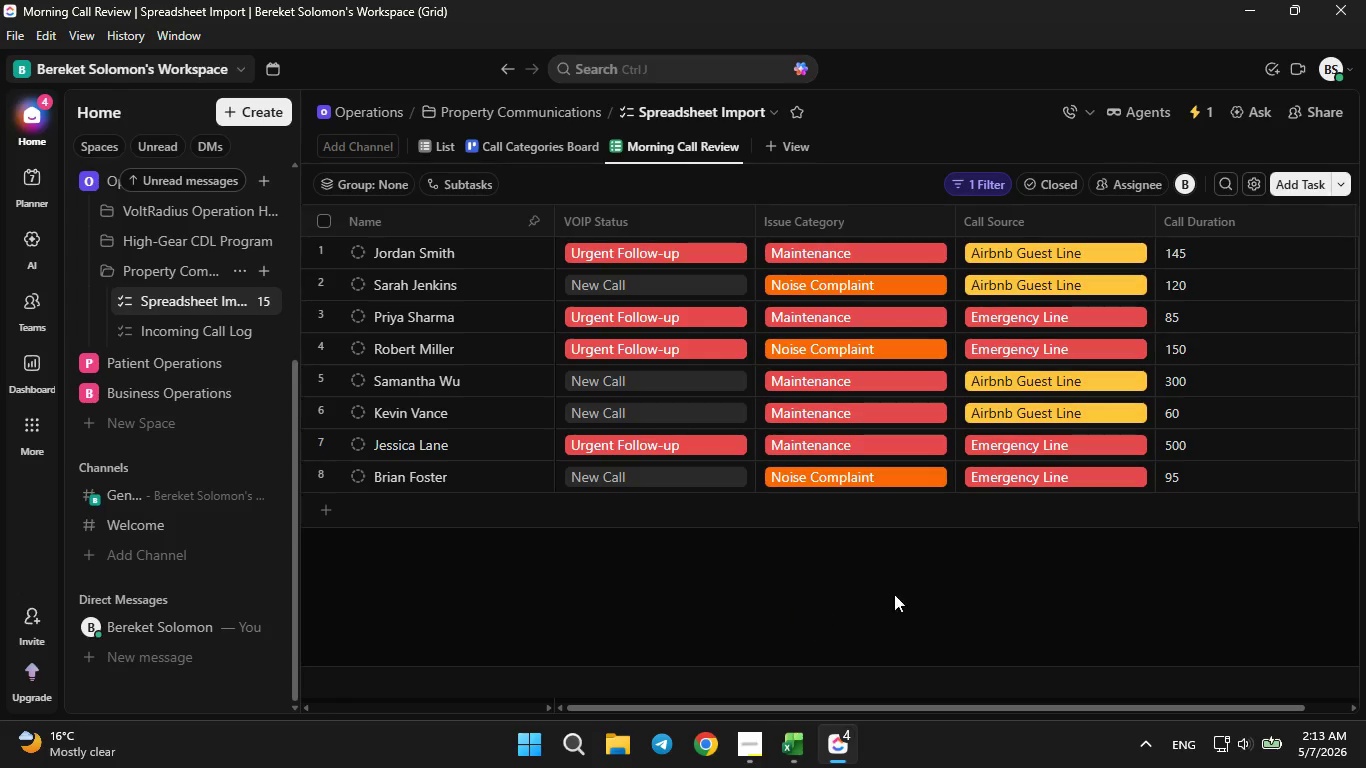 
wait(7.33)
 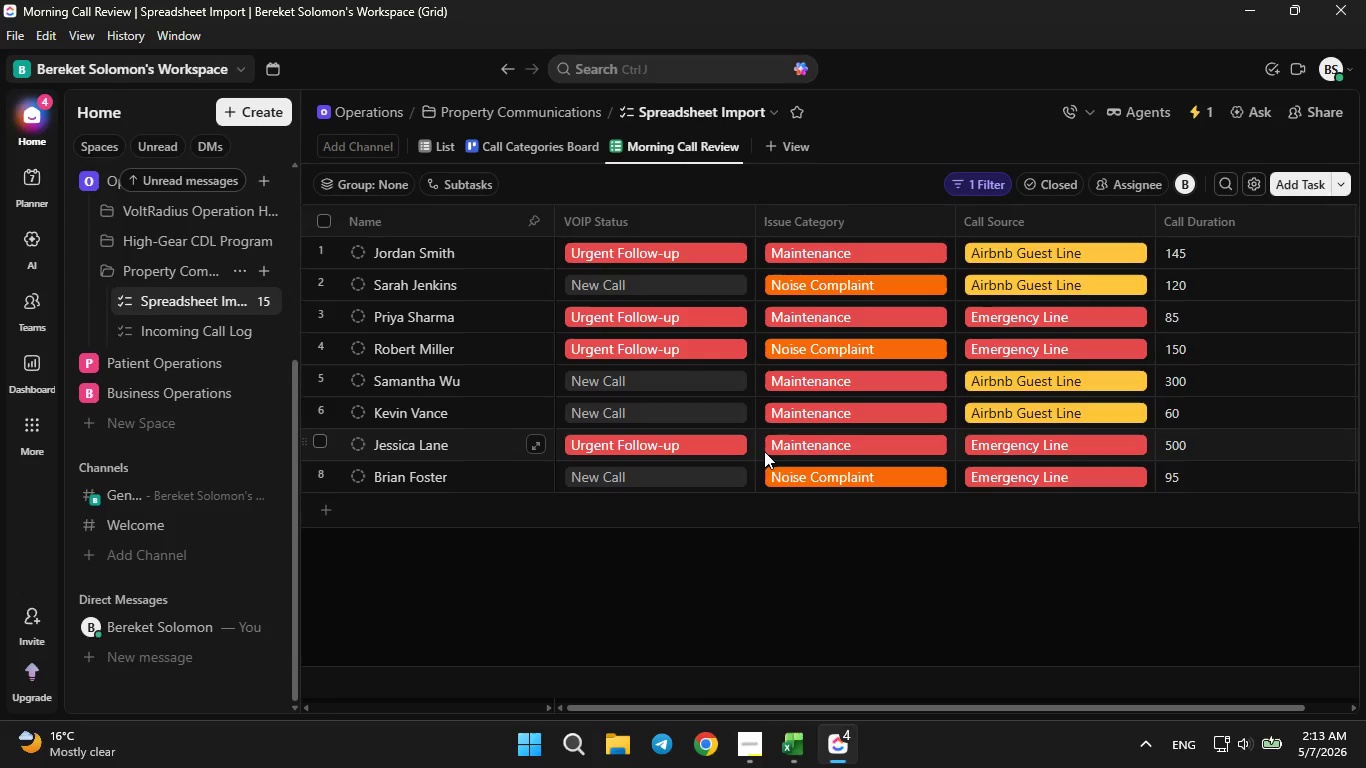 
left_click([449, 145])
 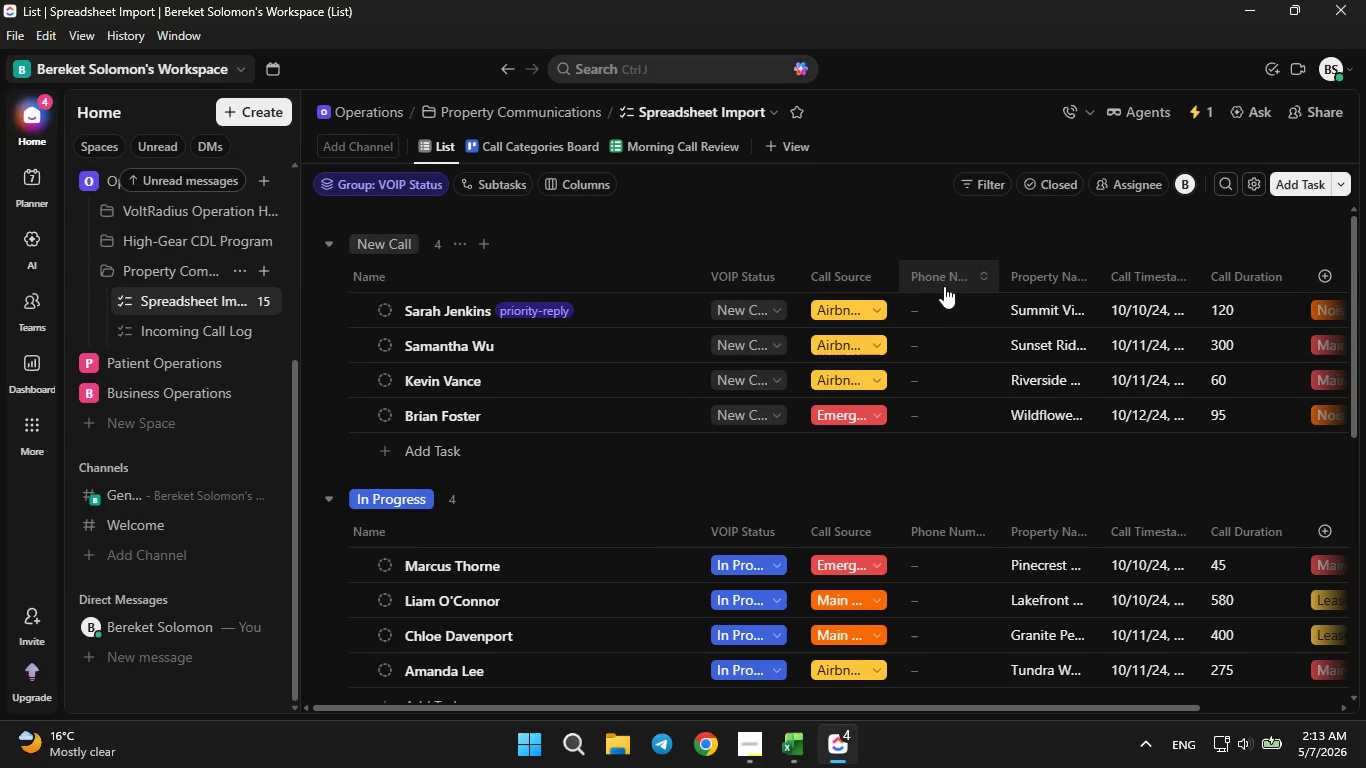 
scroll: coordinate [859, 365], scroll_direction: down, amount: 10.0
 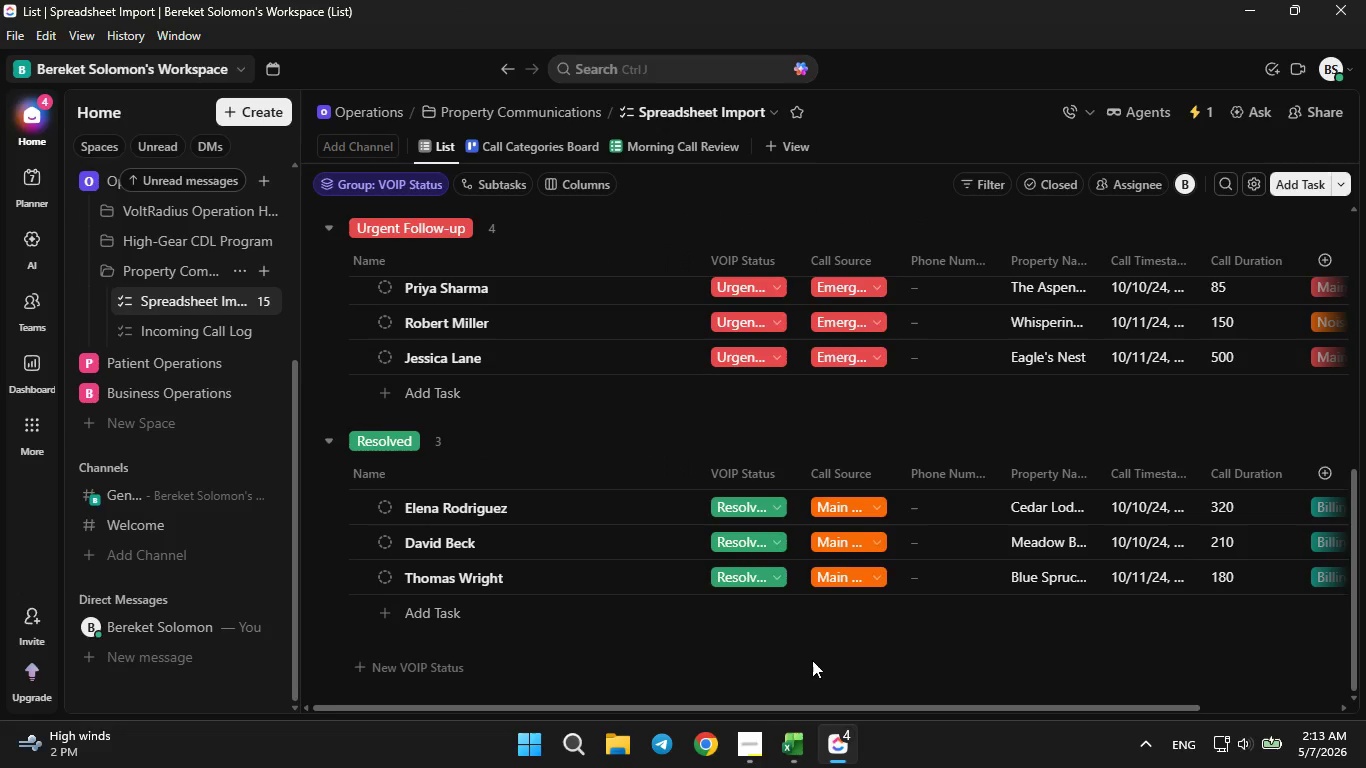 
scroll: coordinate [836, 583], scroll_direction: up, amount: 11.0
 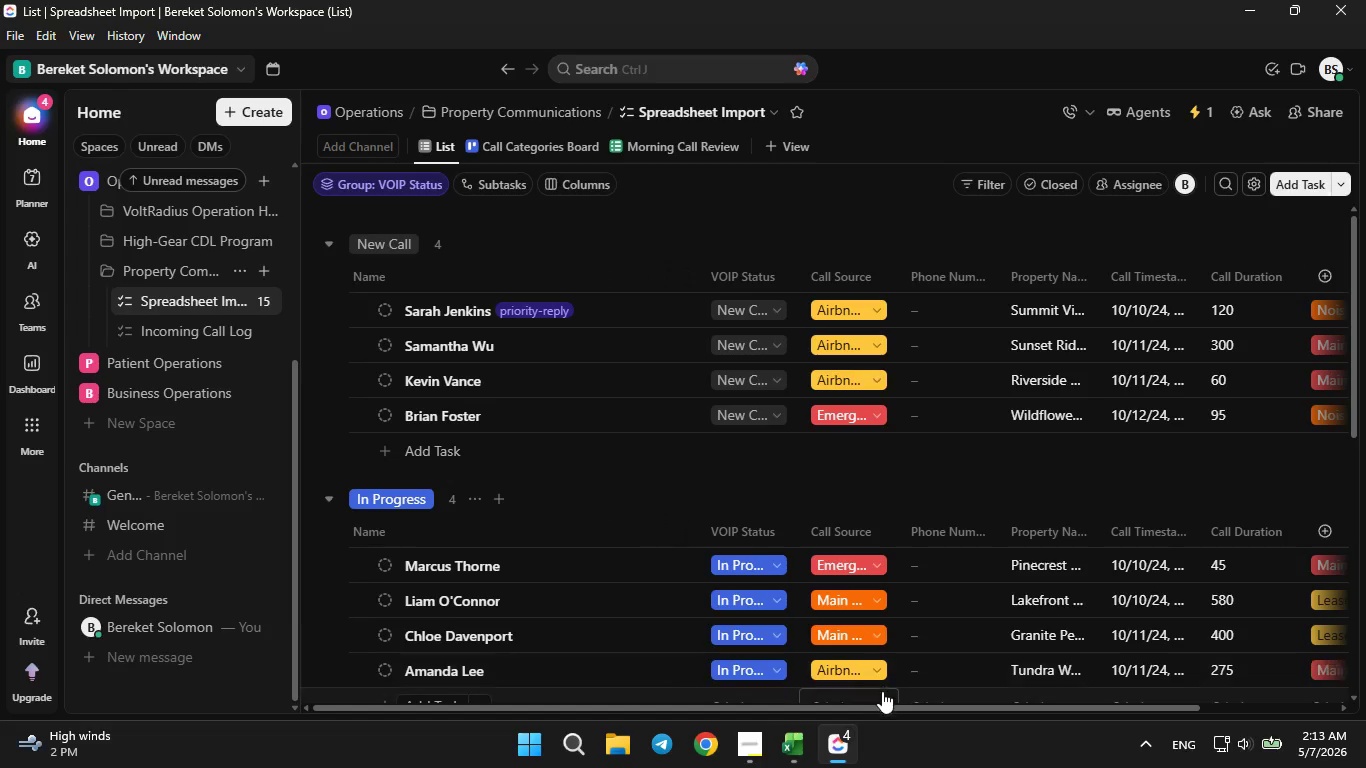 
left_click_drag(start_coordinate=[882, 703], to_coordinate=[779, 722])
 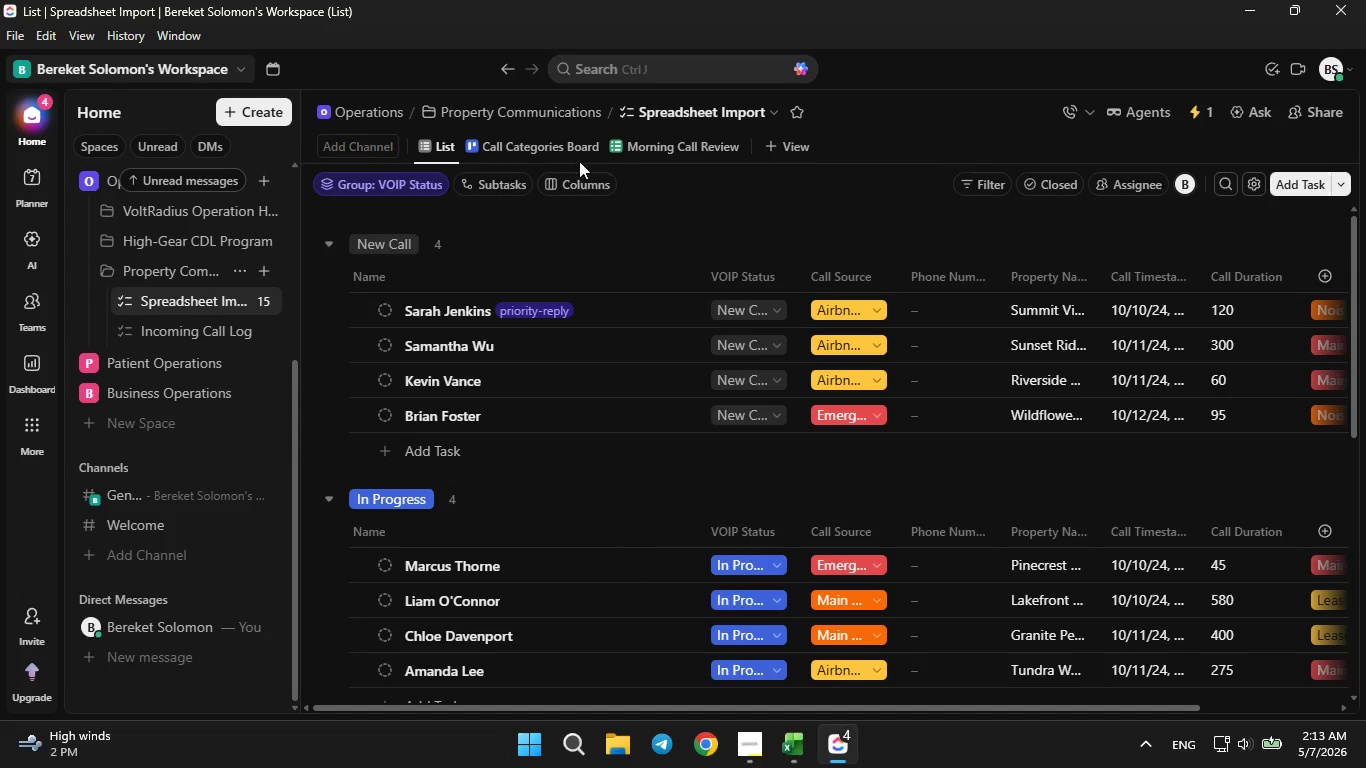 
left_click([640, 149])
 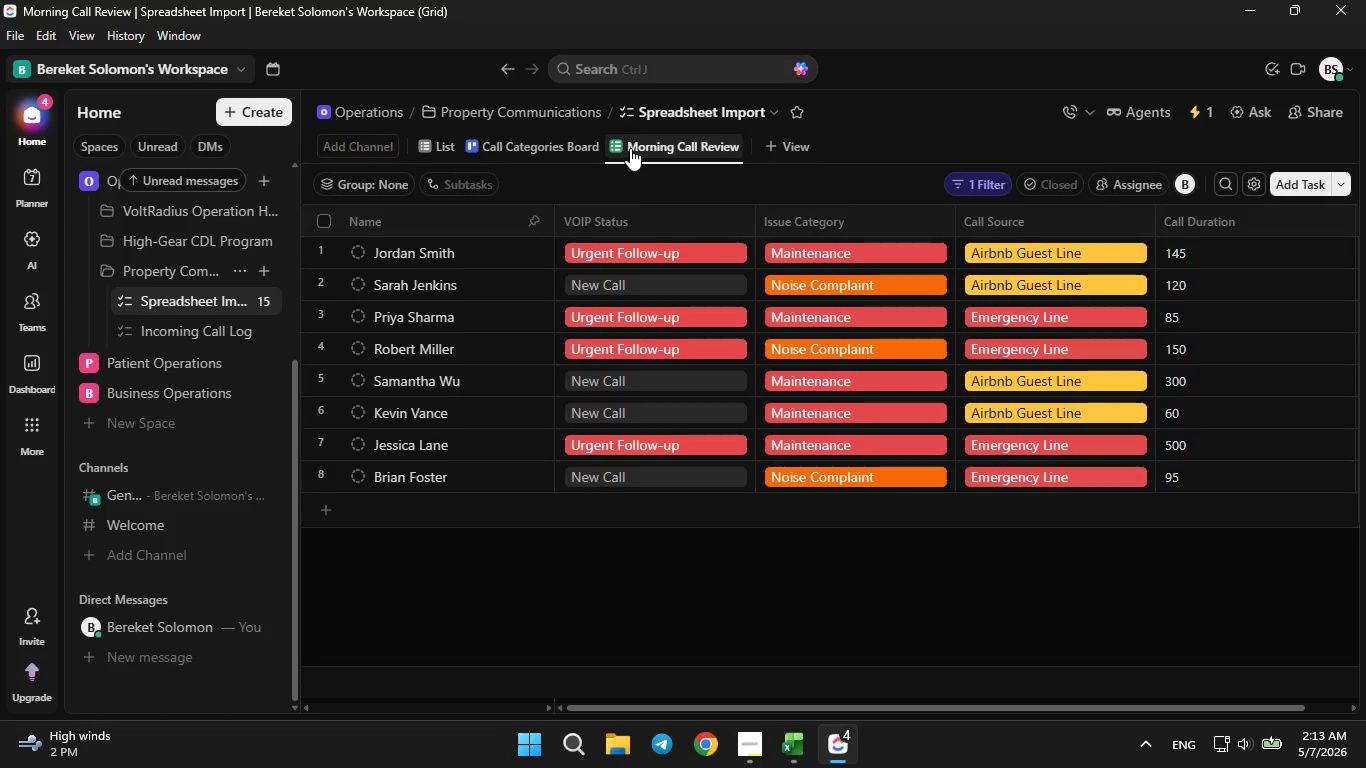 
right_click([630, 148])
 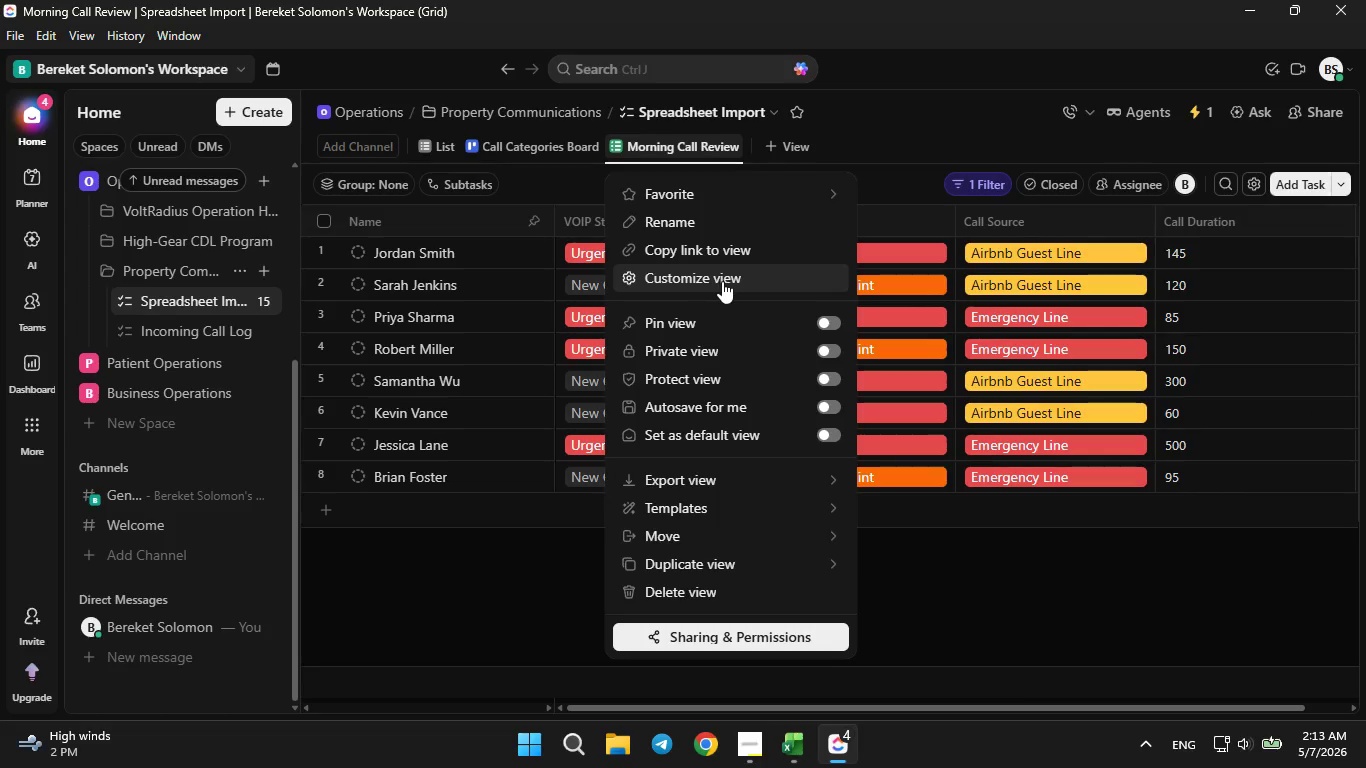 
left_click([722, 281])
 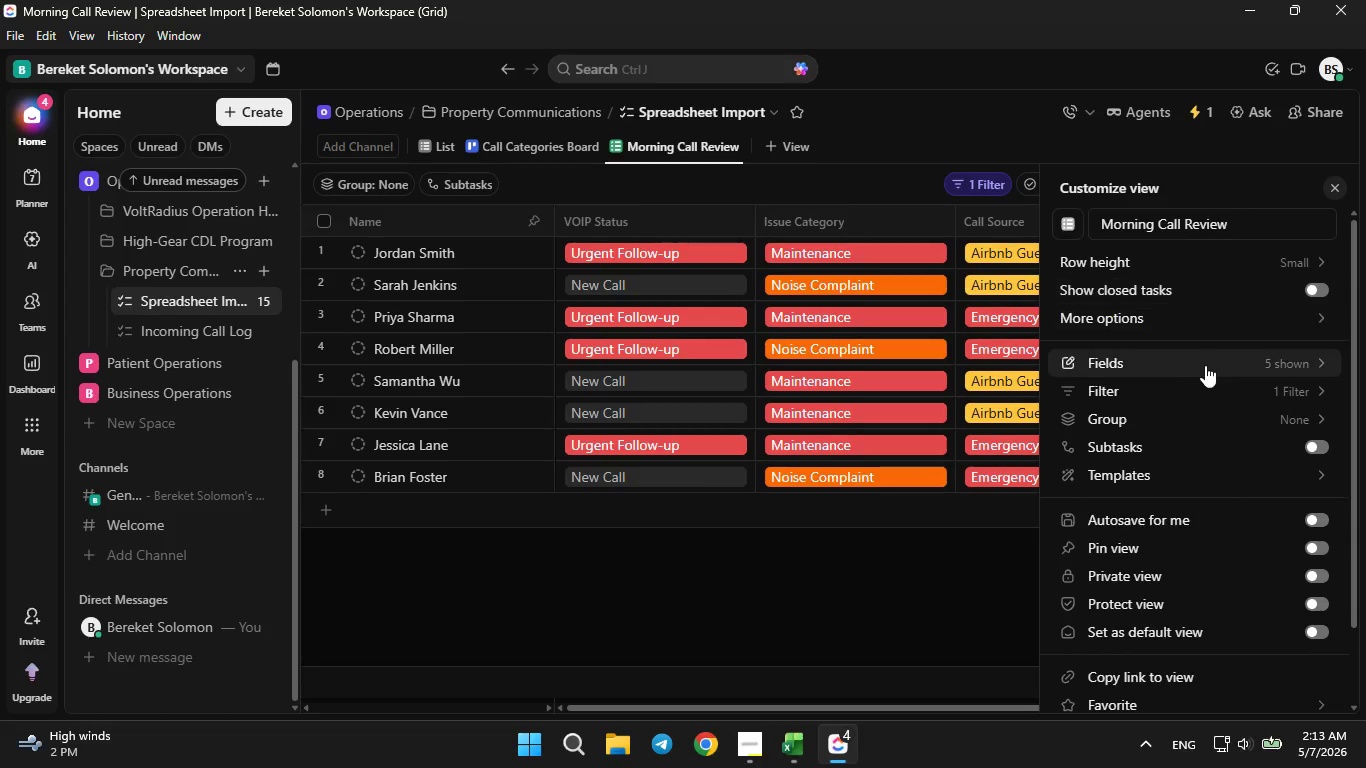 
left_click([1211, 369])
 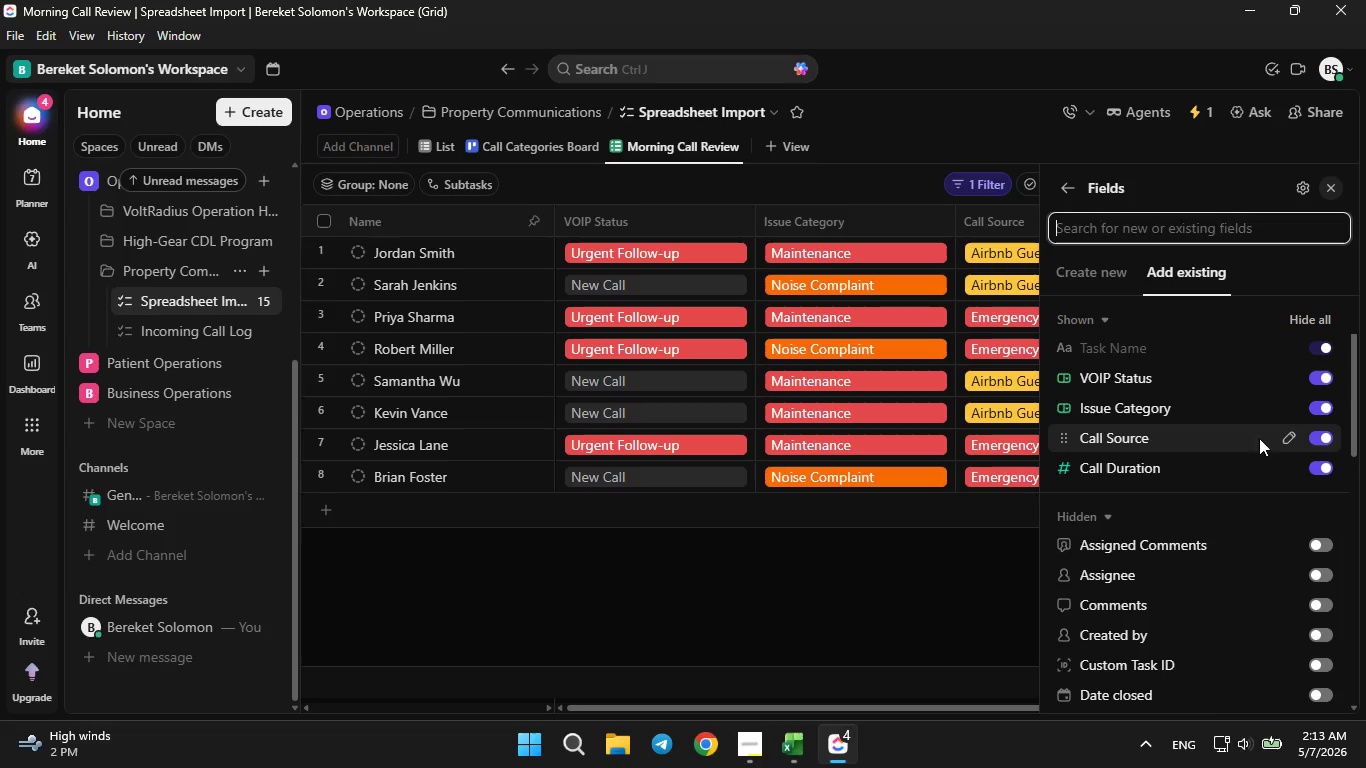 
scroll: coordinate [1258, 491], scroll_direction: down, amount: 4.0
 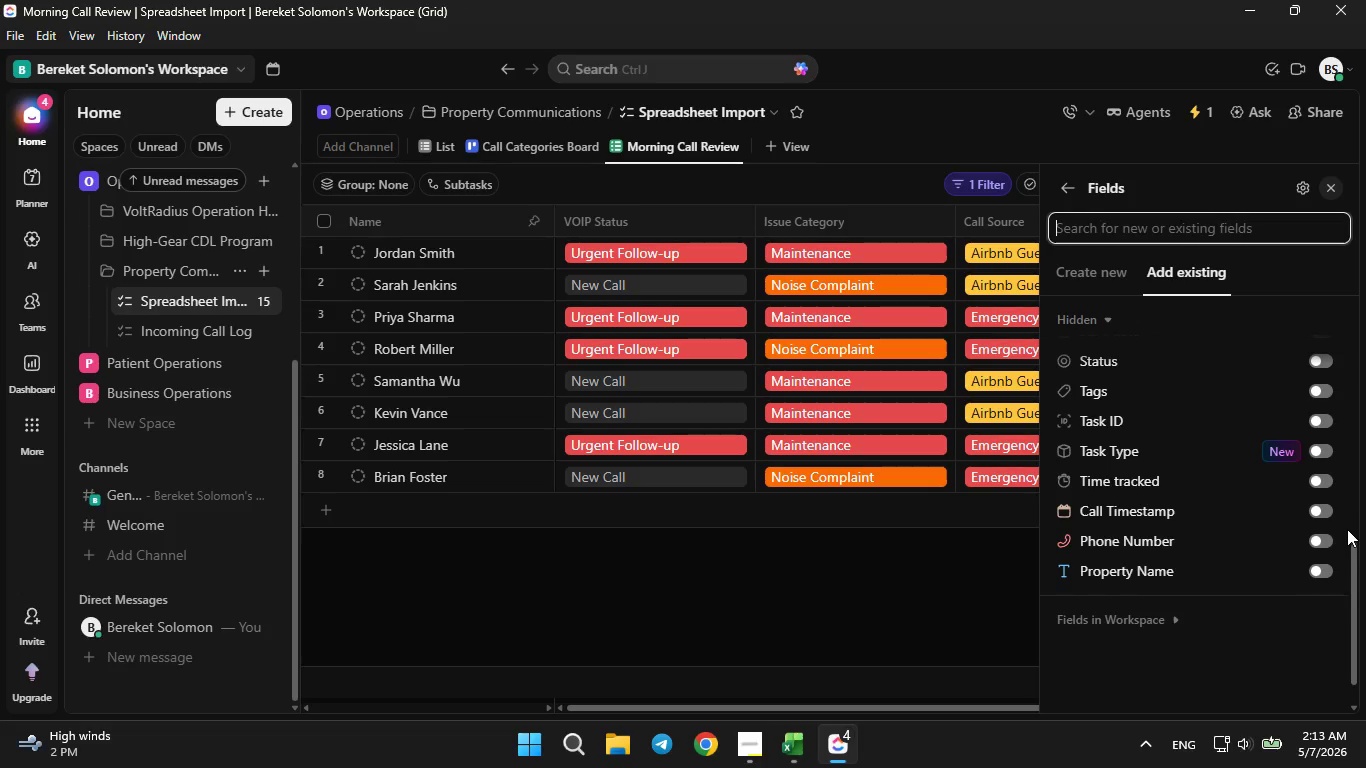 
left_click([1327, 537])
 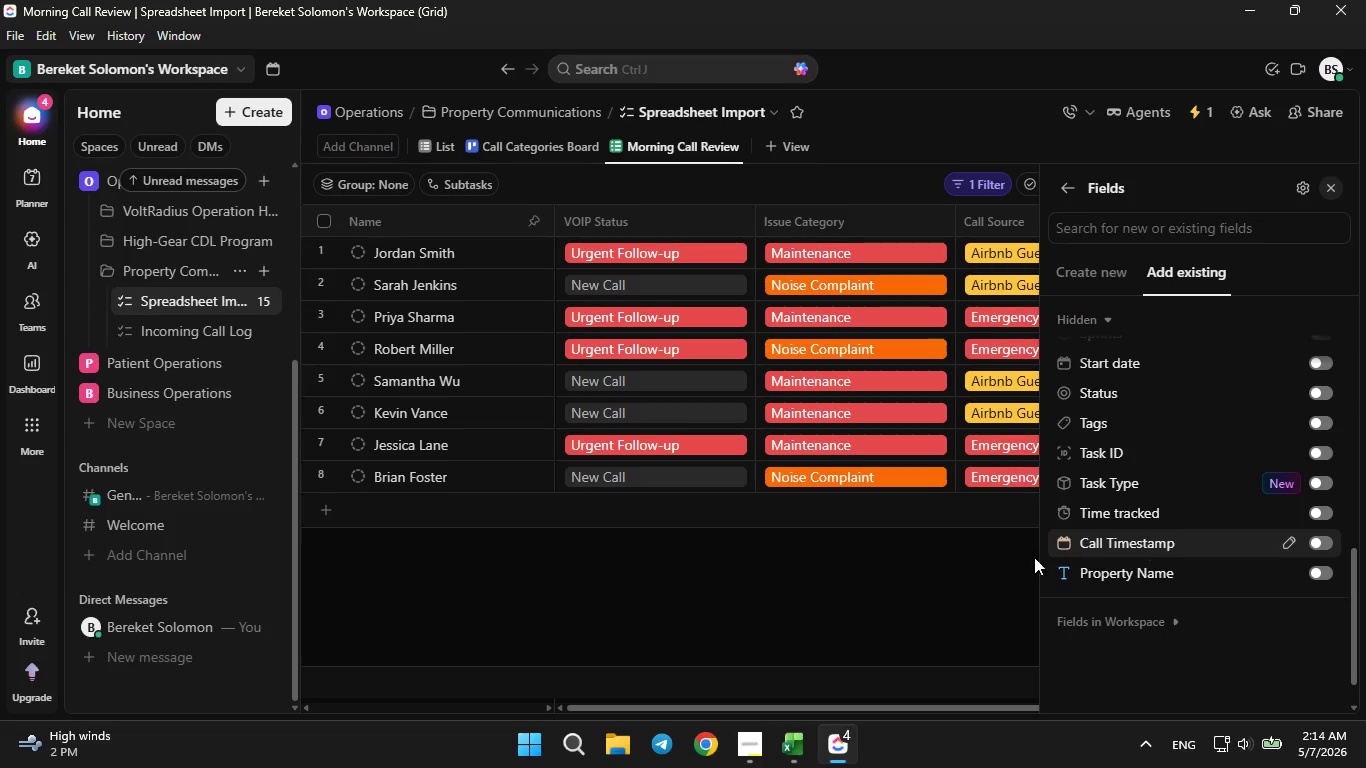 
left_click([972, 570])
 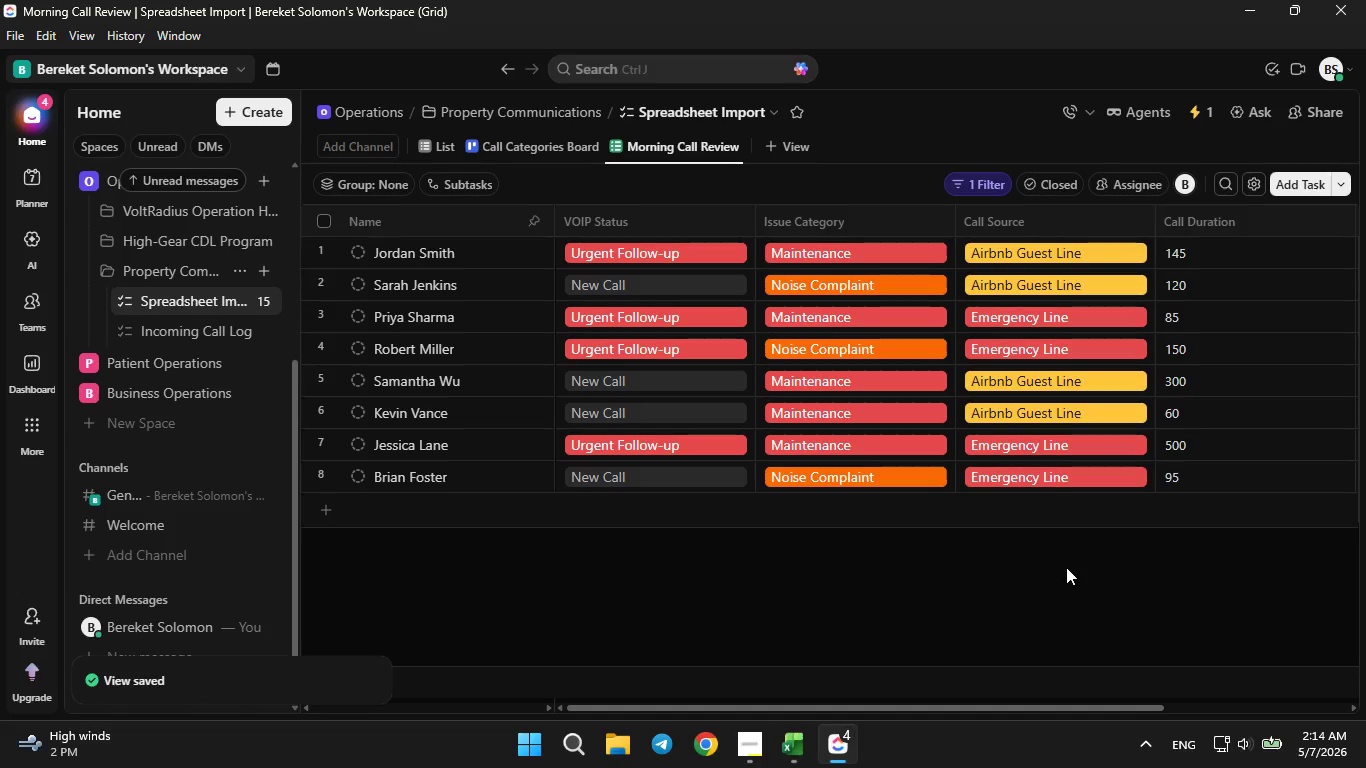 
scroll: coordinate [1066, 567], scroll_direction: up, amount: 3.0
 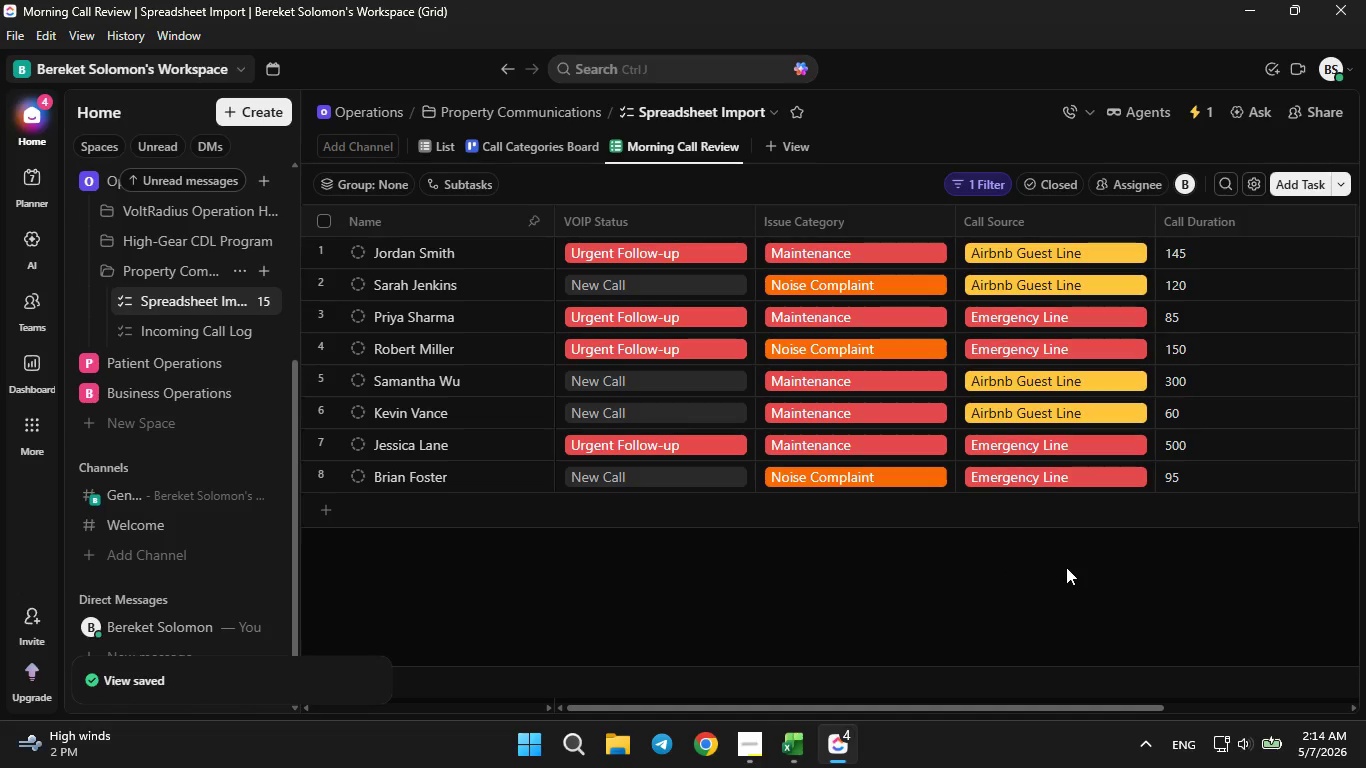 
scroll: coordinate [1066, 567], scroll_direction: down, amount: 3.0
 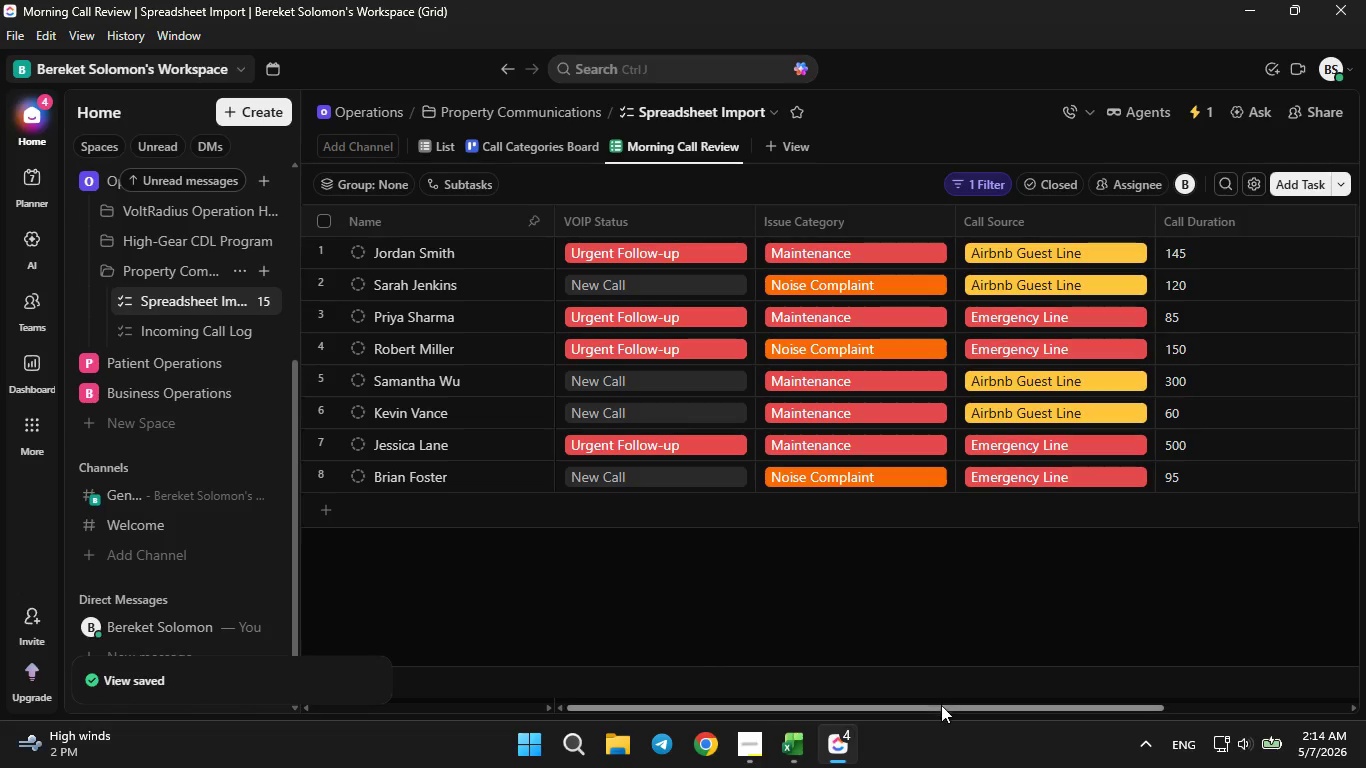 
left_click_drag(start_coordinate=[941, 708], to_coordinate=[1216, 657])
 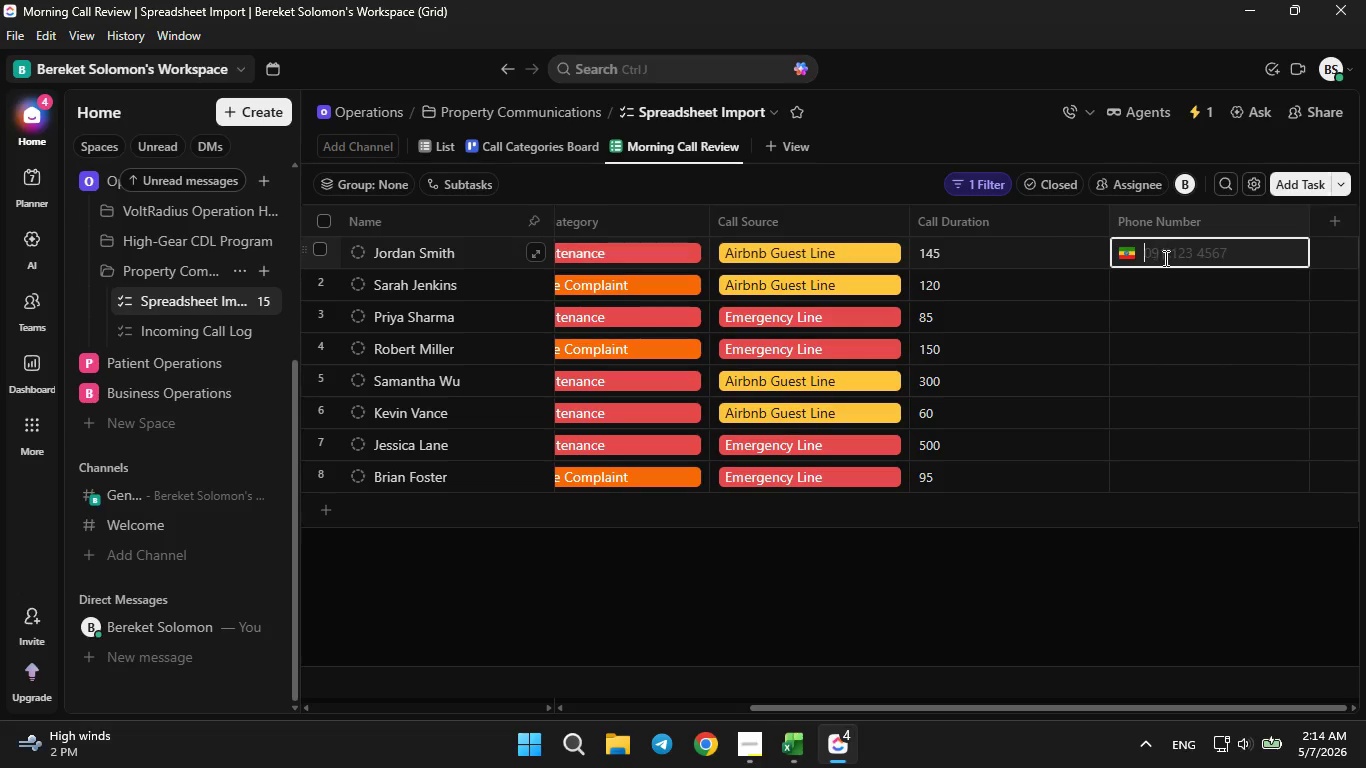 
left_click([1172, 344])
 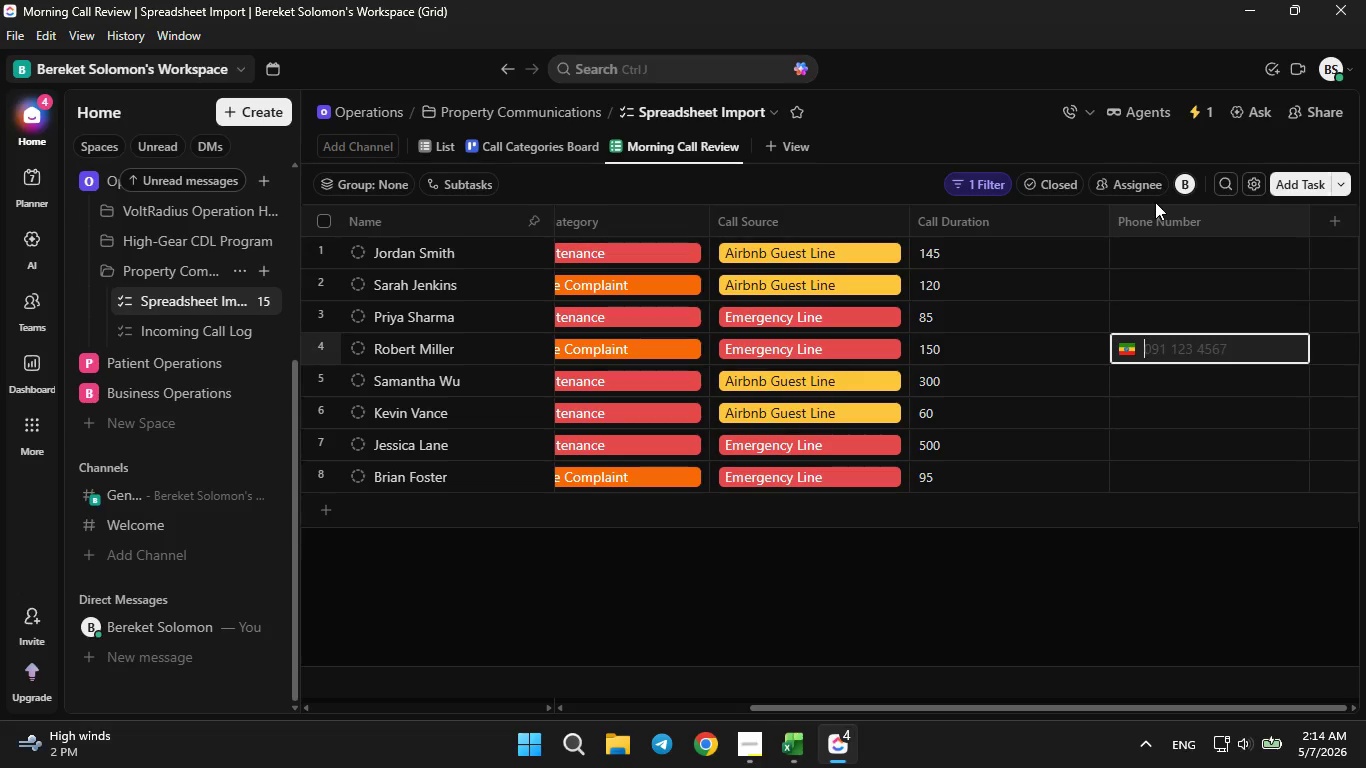 
right_click([1150, 223])
 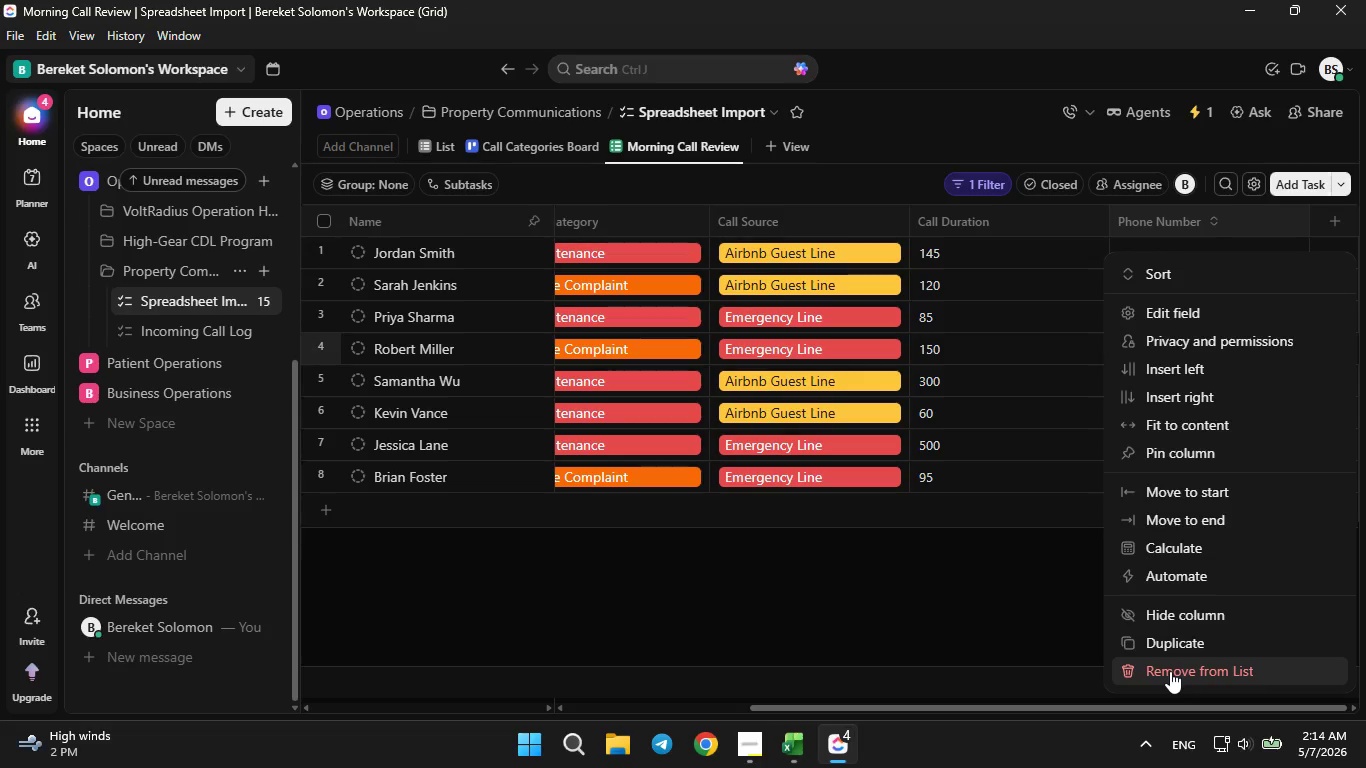 
wait(5.62)
 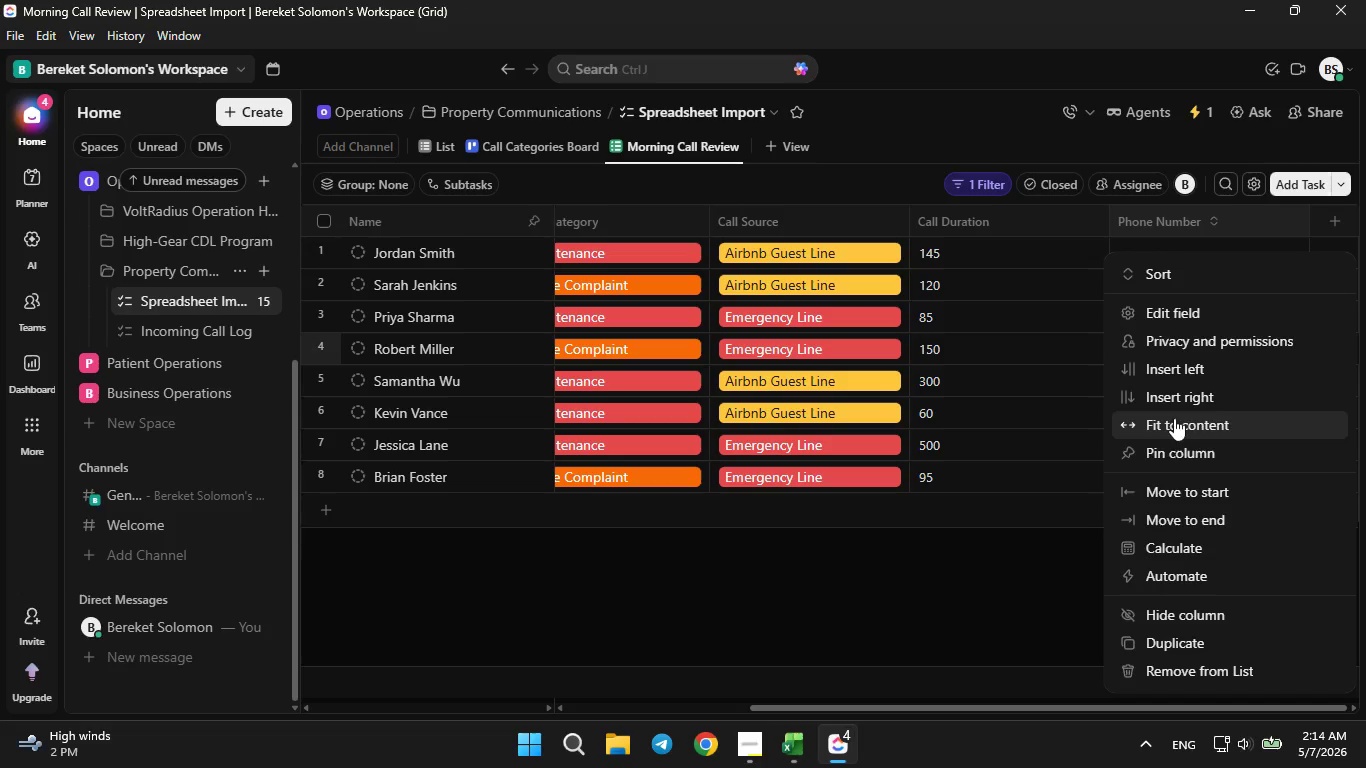 
left_click([1002, 589])
 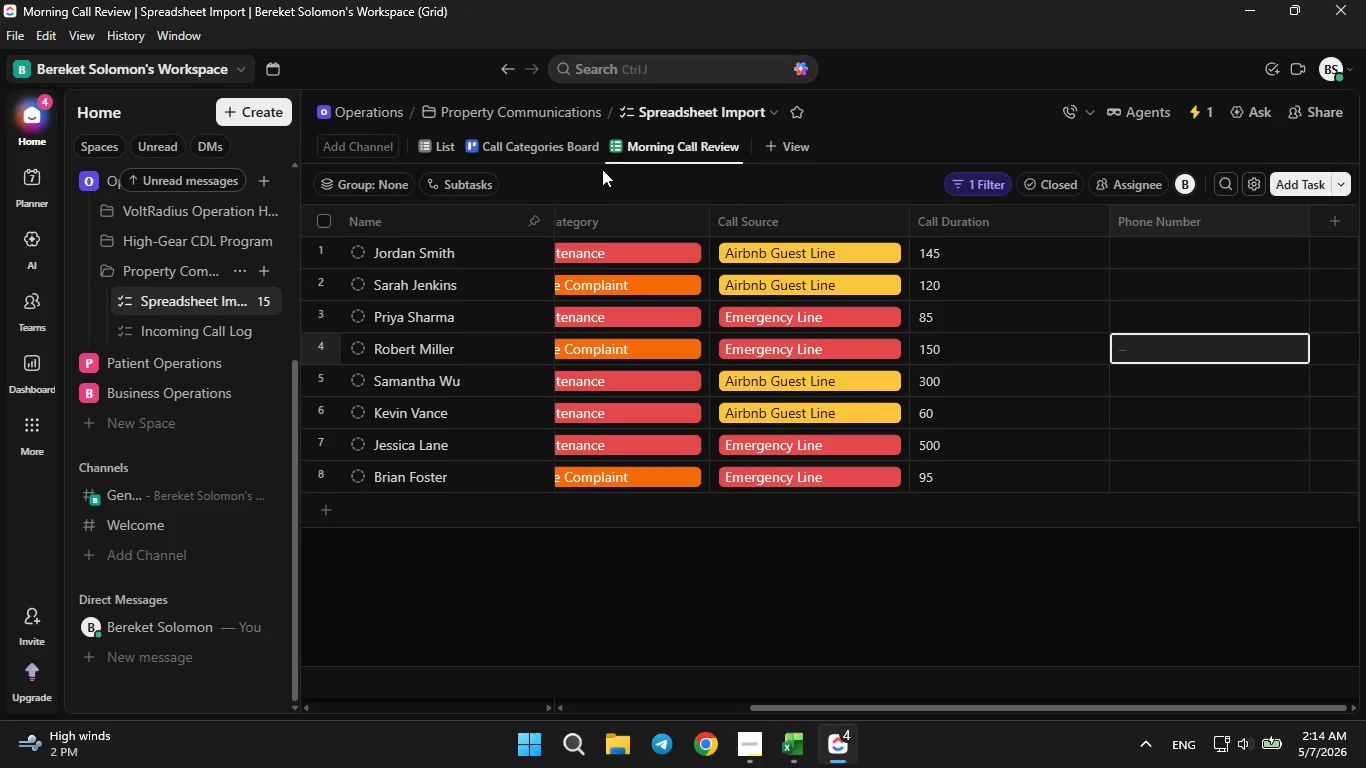 
right_click([629, 151])
 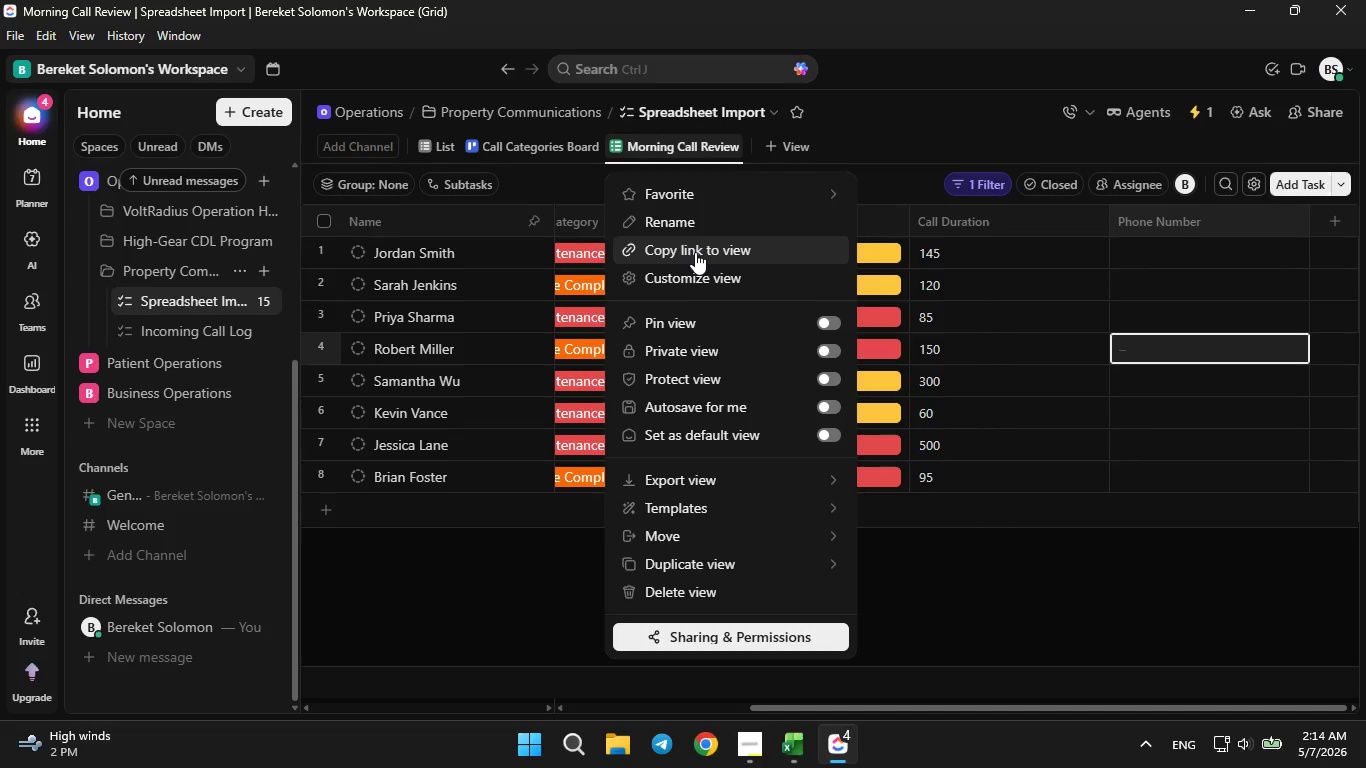 
left_click([693, 268])
 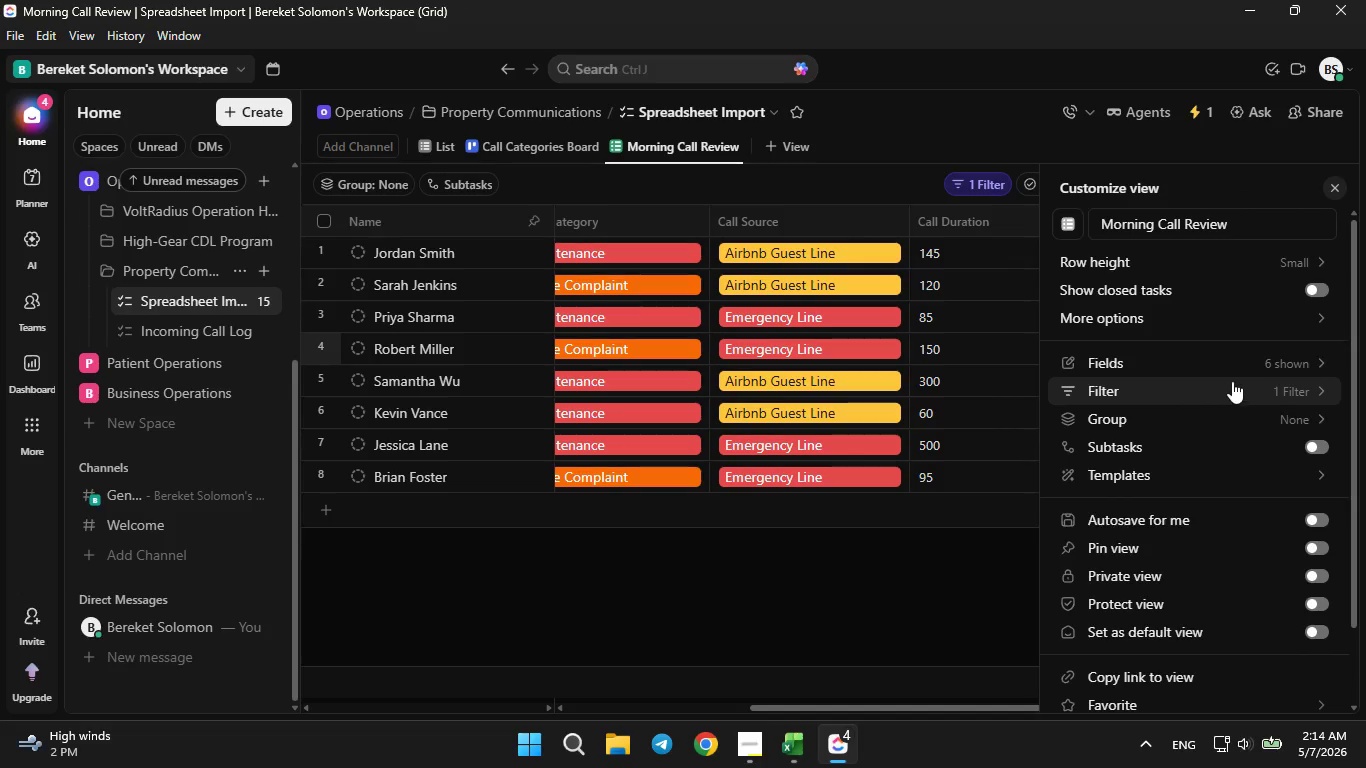 
left_click([1265, 371])
 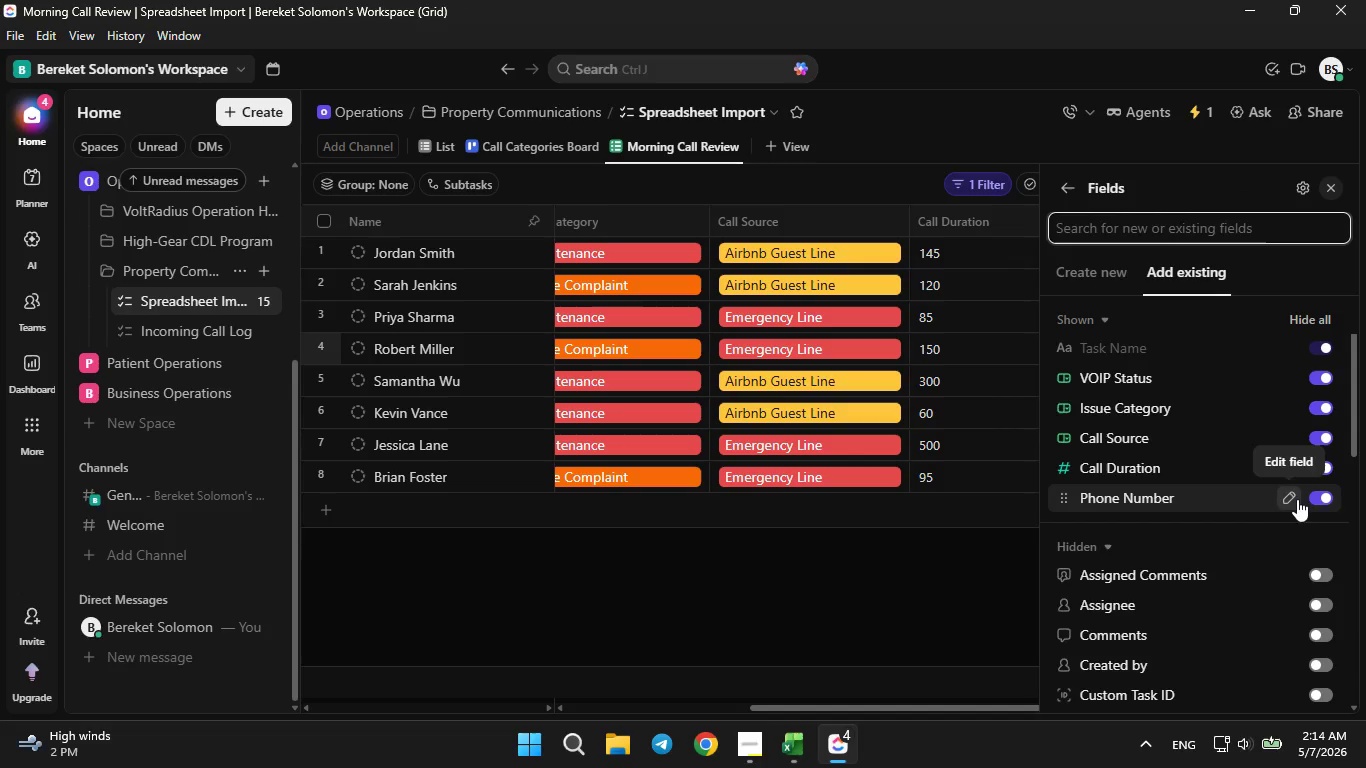 
left_click([1310, 500])
 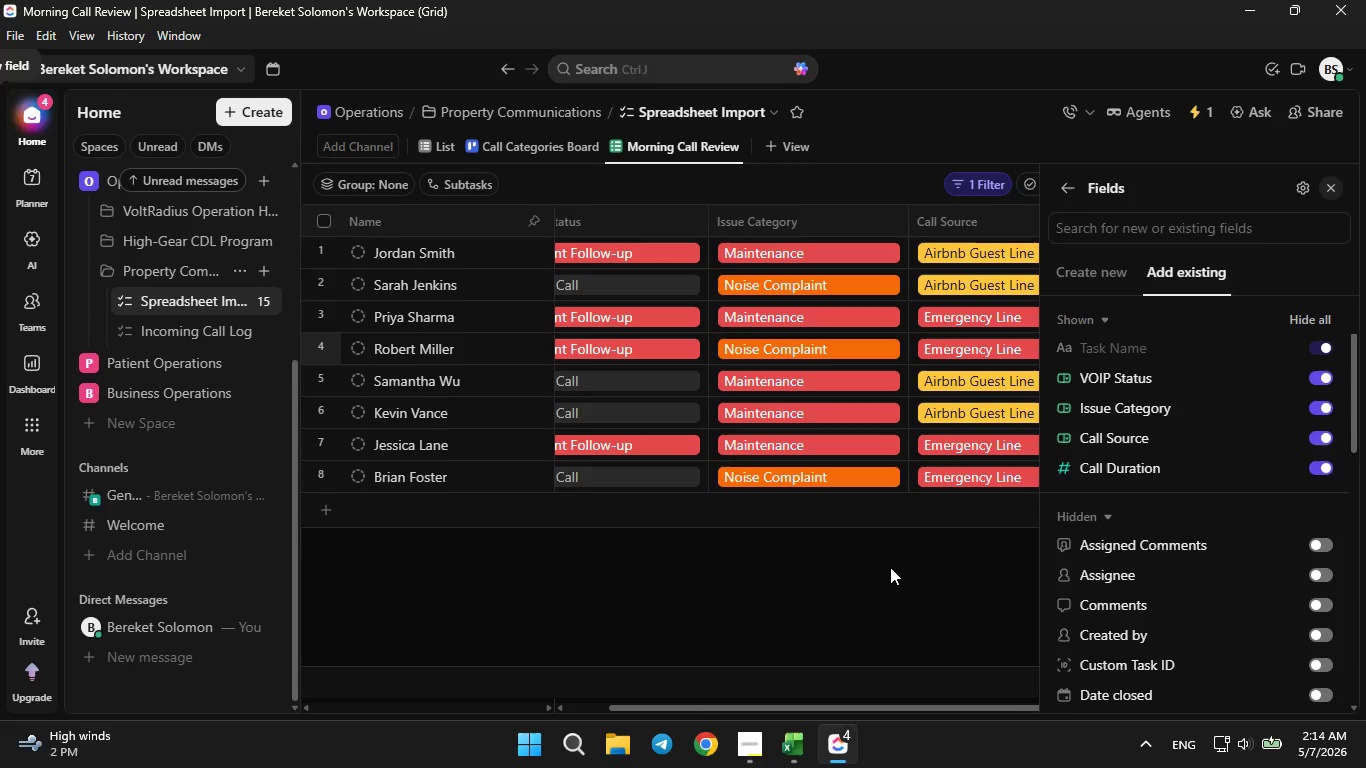 
left_click([871, 573])
 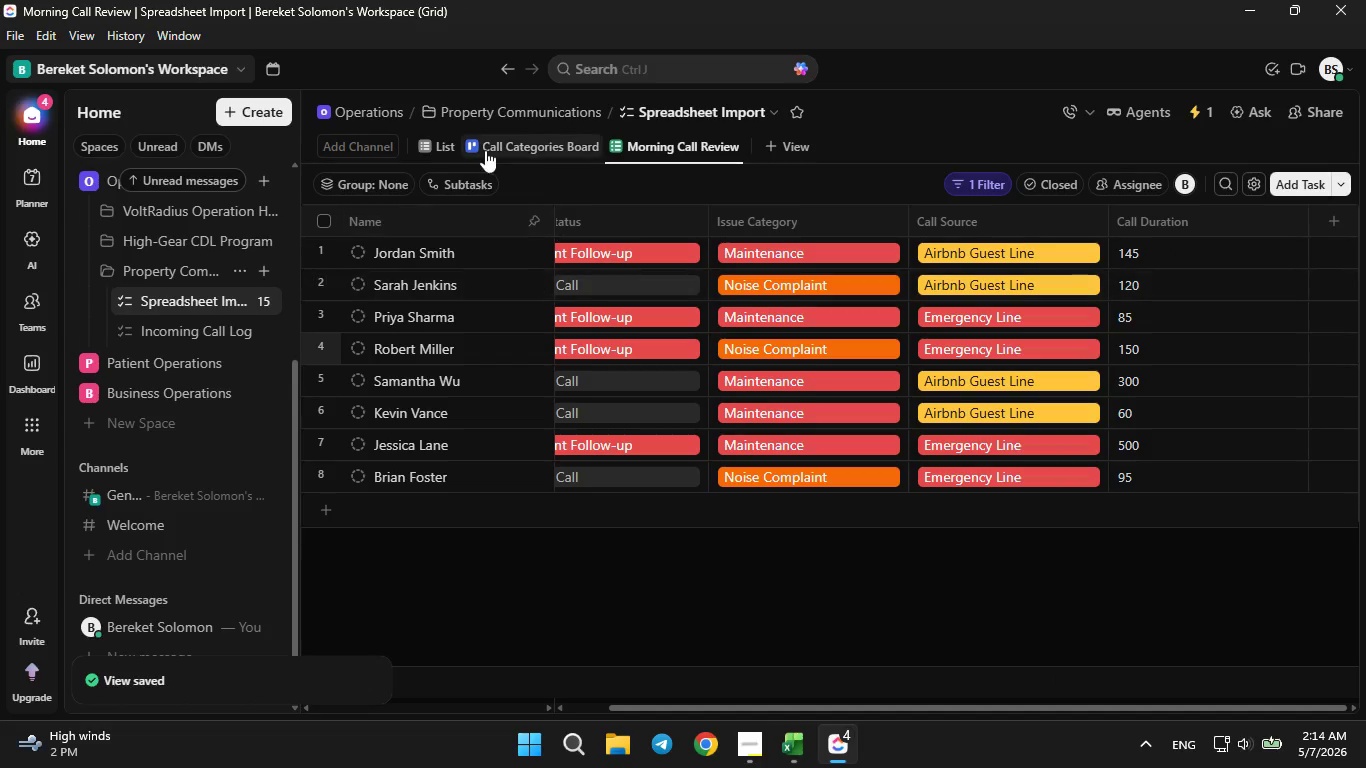 
left_click([485, 143])
 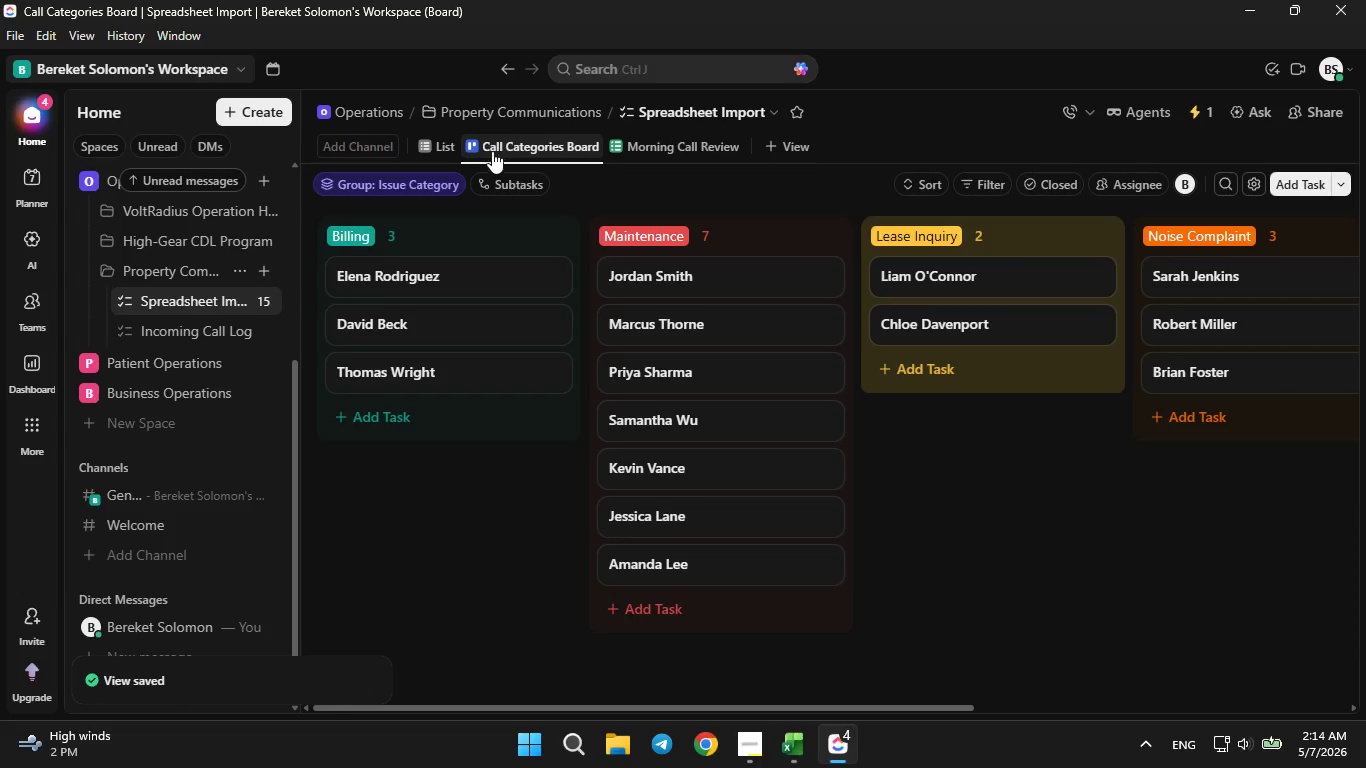 
left_click([441, 146])
 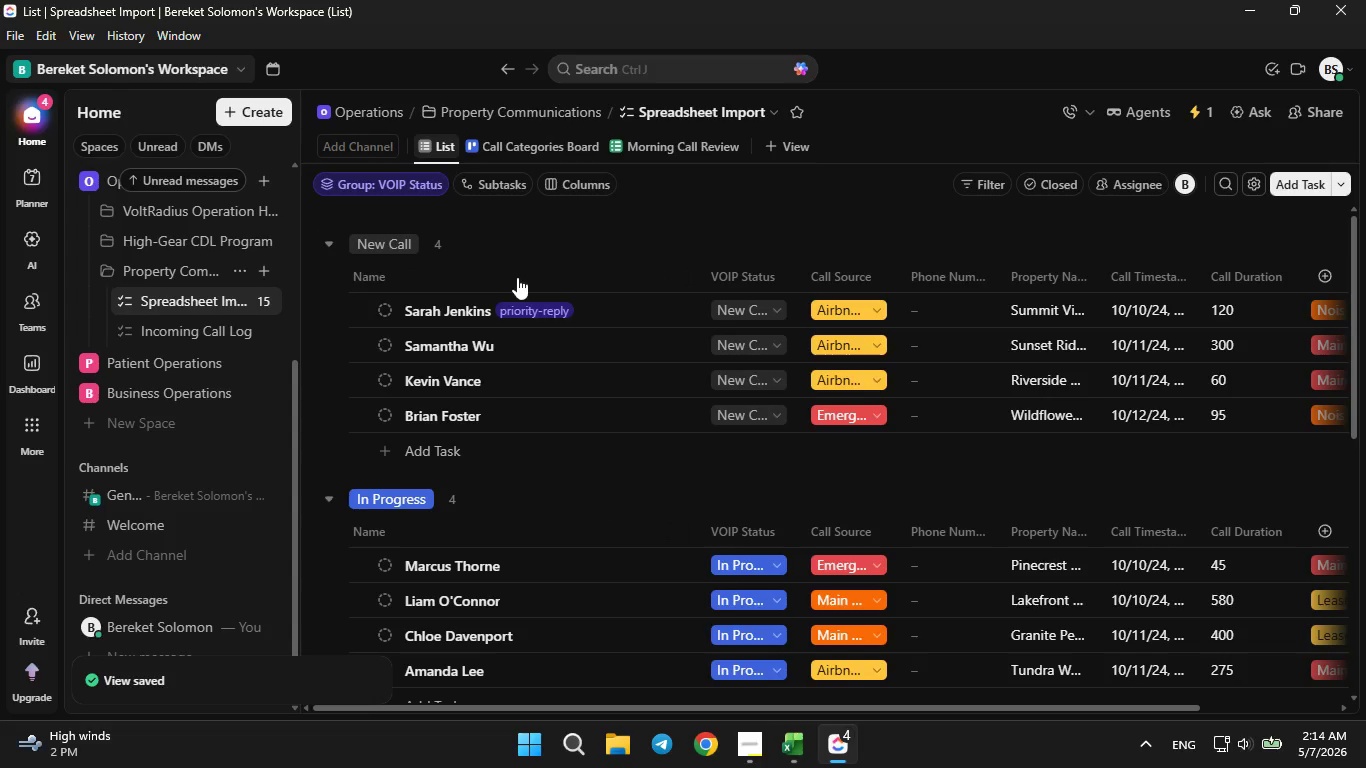 
scroll: coordinate [538, 307], scroll_direction: down, amount: 1.0
 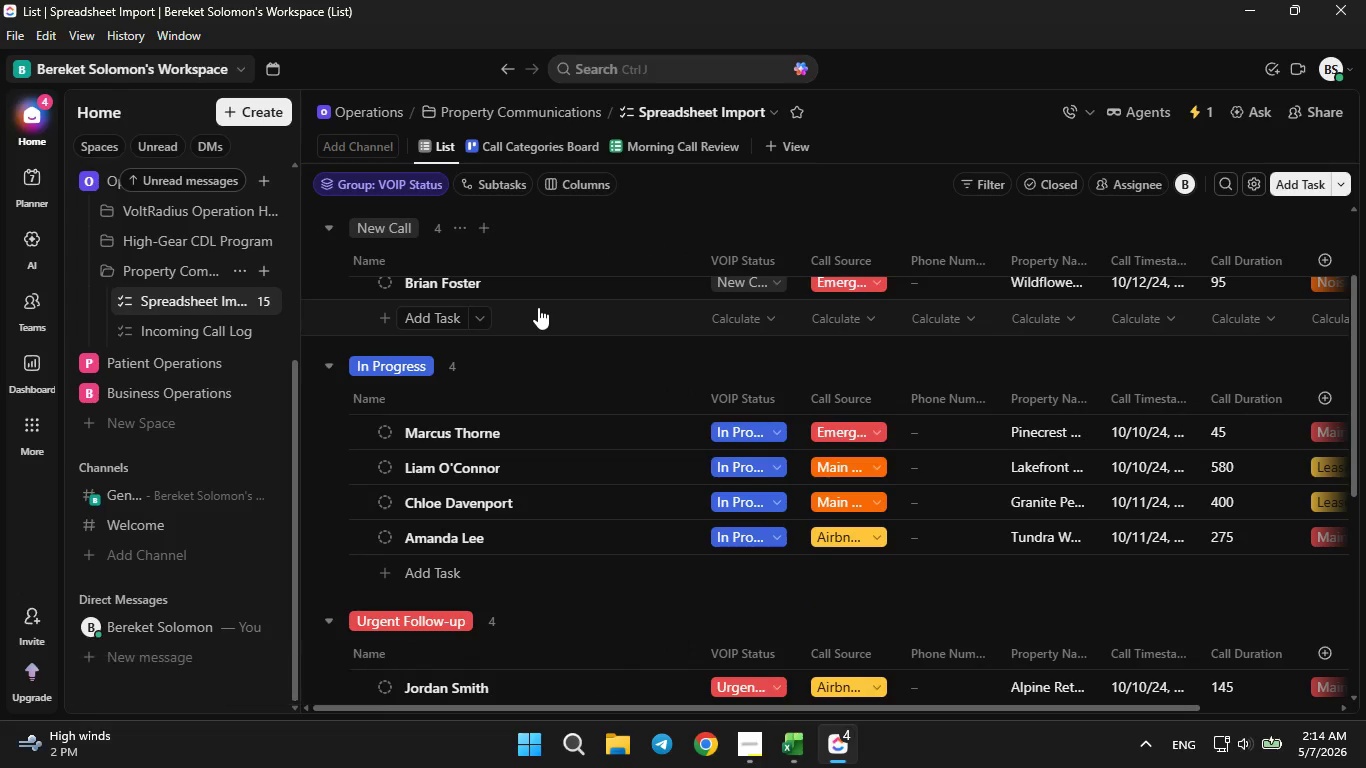 
scroll: coordinate [540, 304], scroll_direction: up, amount: 1.0